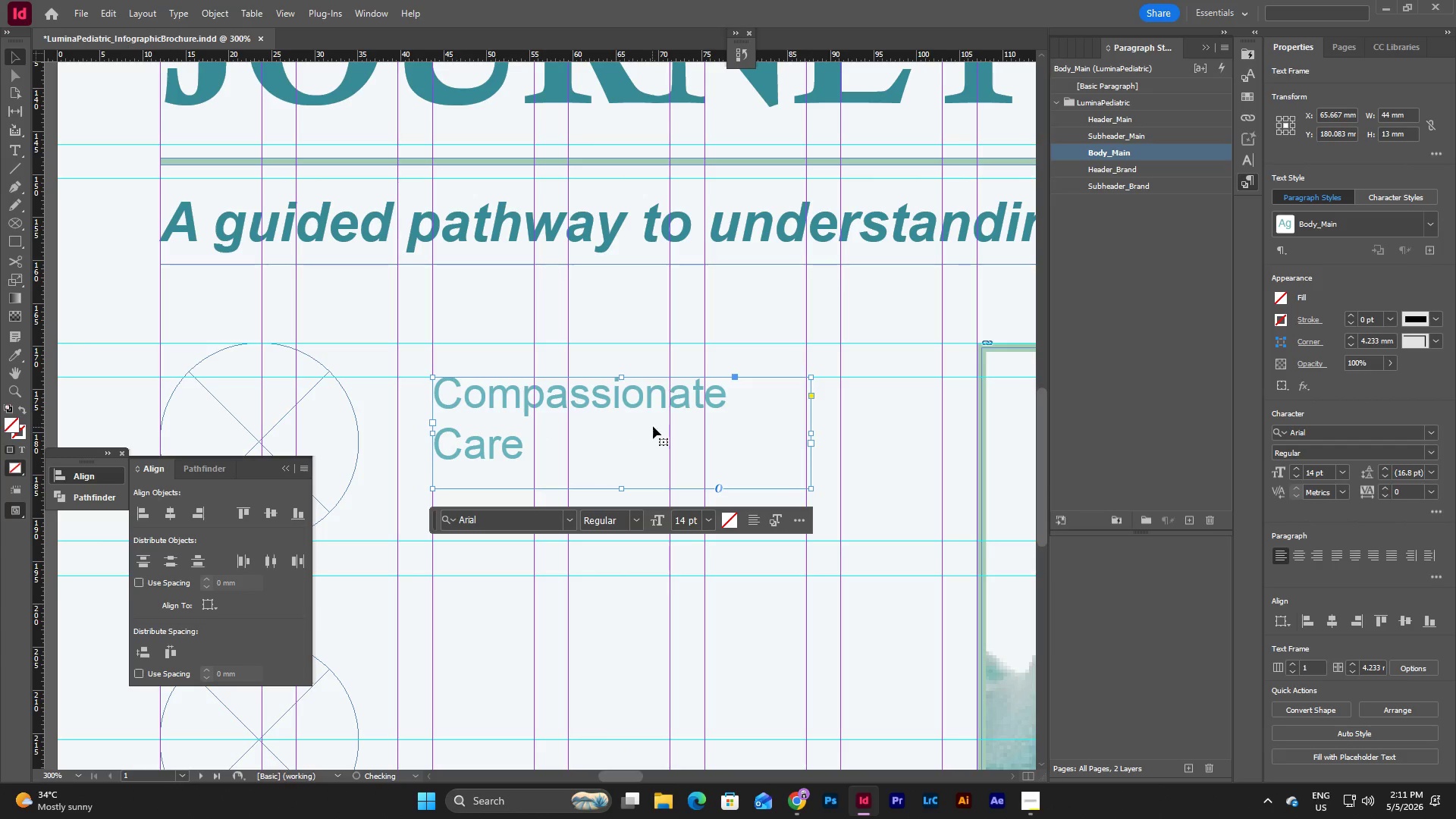 
scroll: coordinate [653, 426], scroll_direction: down, amount: 3.0
 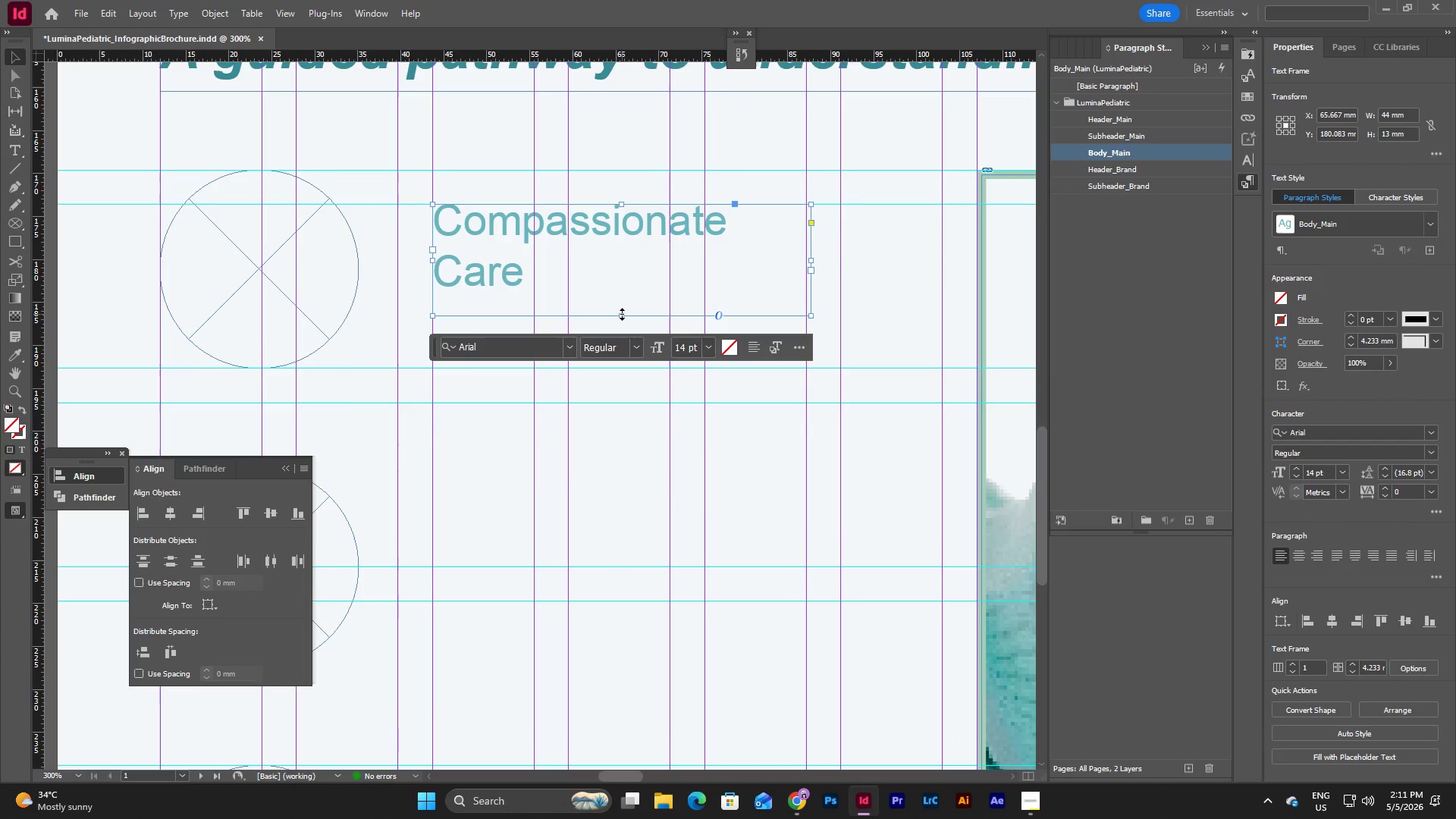 
left_click_drag(start_coordinate=[622, 314], to_coordinate=[623, 371])
 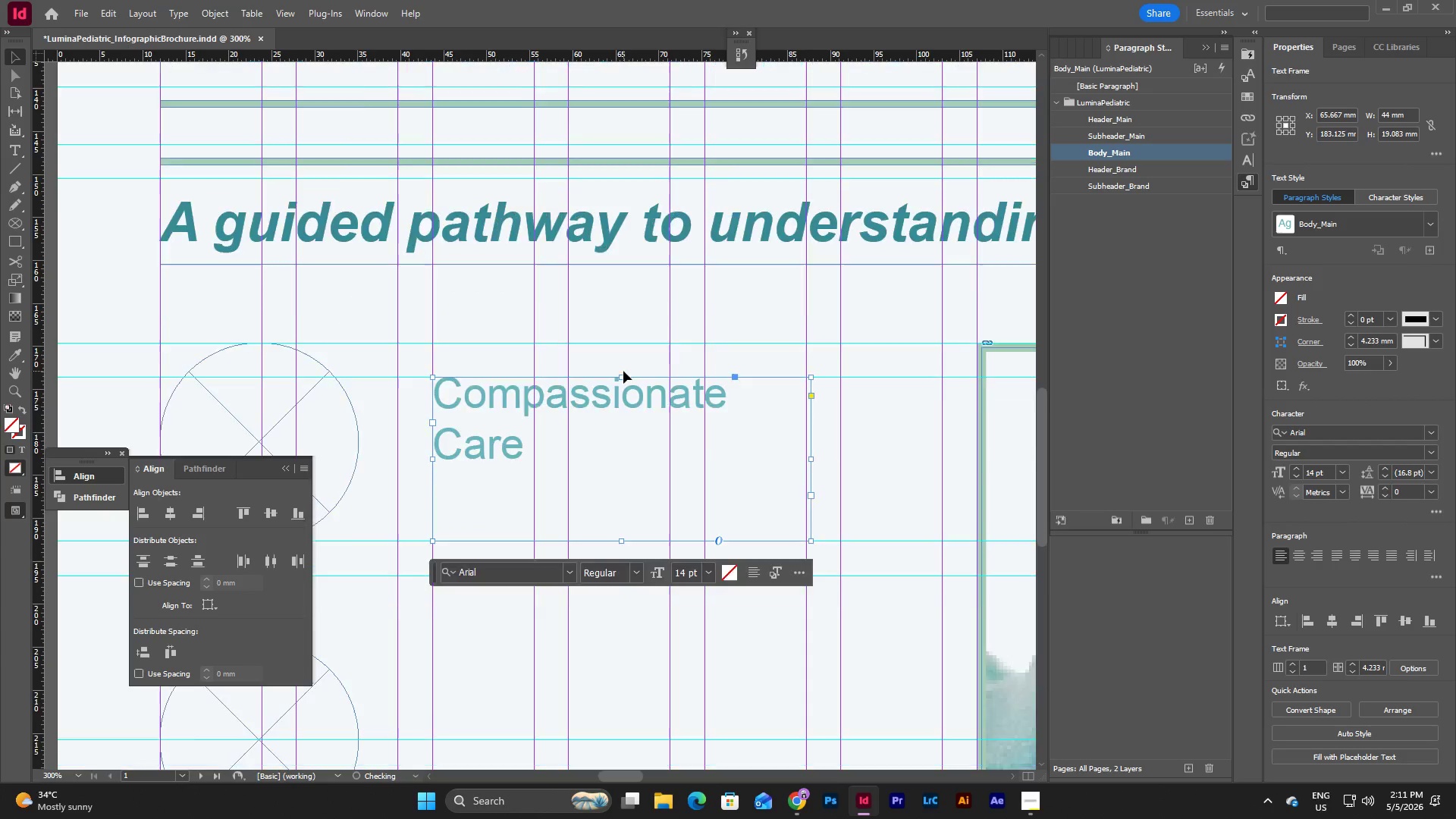 
scroll: coordinate [623, 371], scroll_direction: up, amount: 3.0
 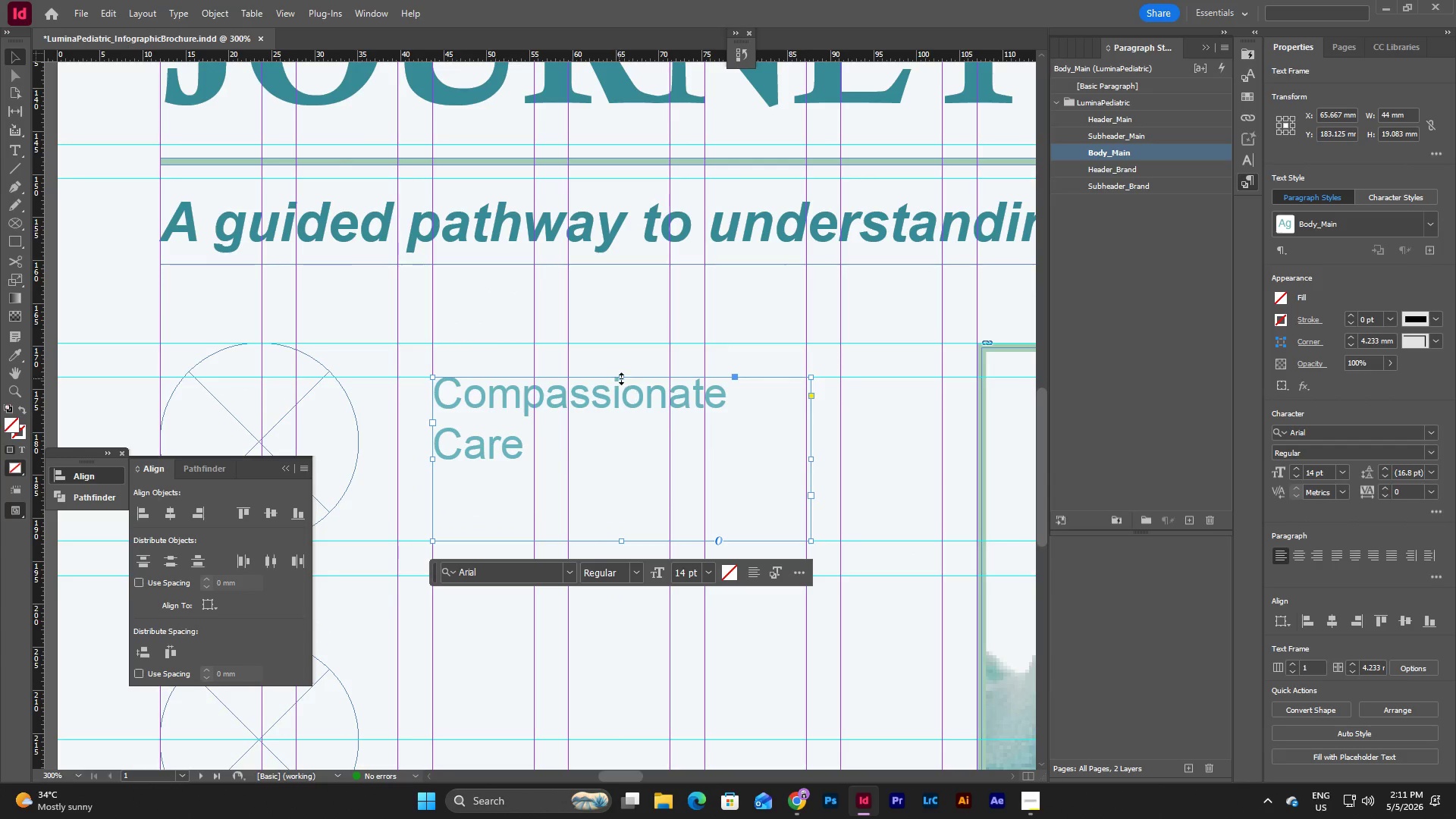 
left_click_drag(start_coordinate=[622, 378], to_coordinate=[619, 346])
 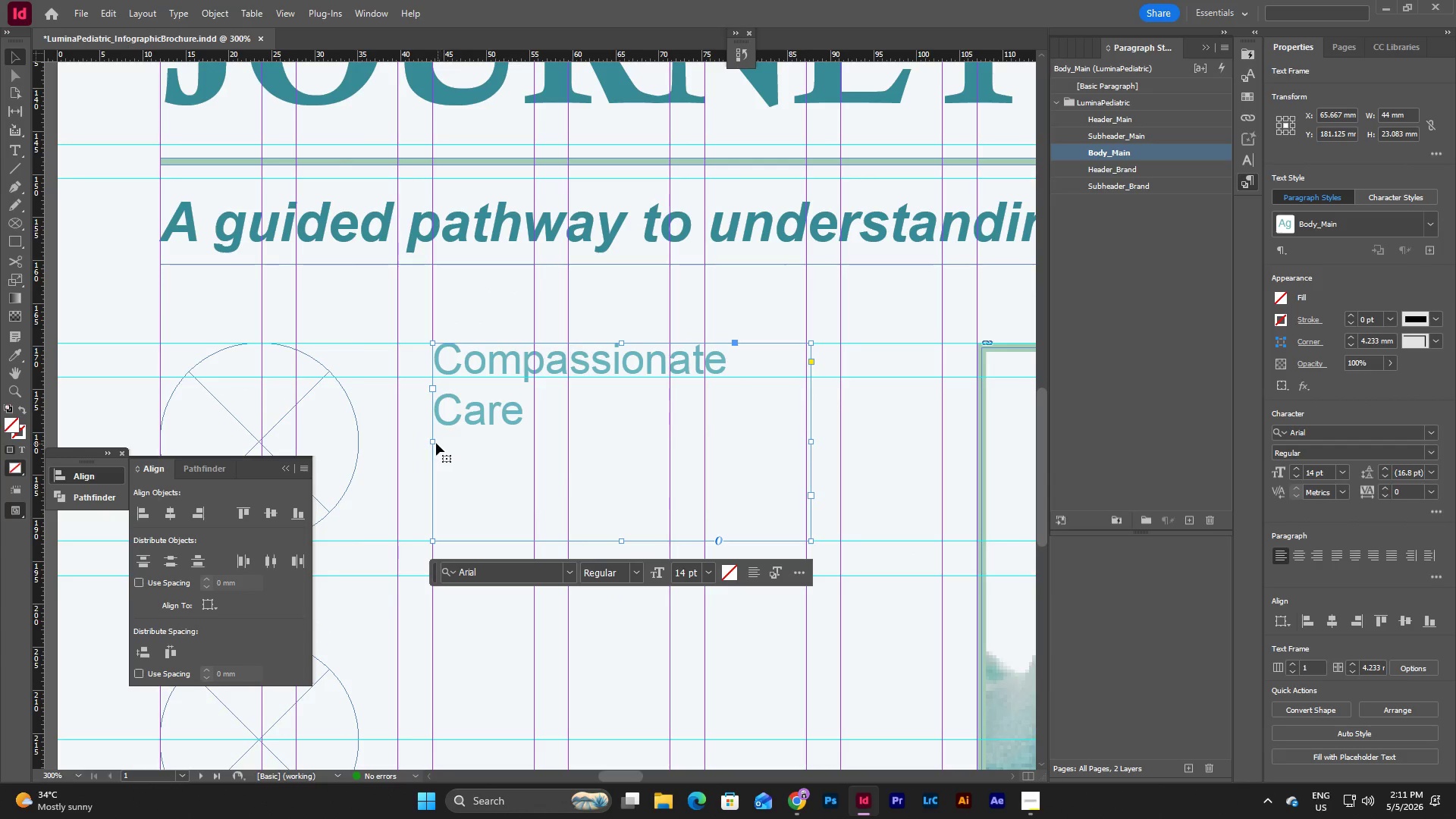 
left_click_drag(start_coordinate=[432, 442], to_coordinate=[397, 448])
 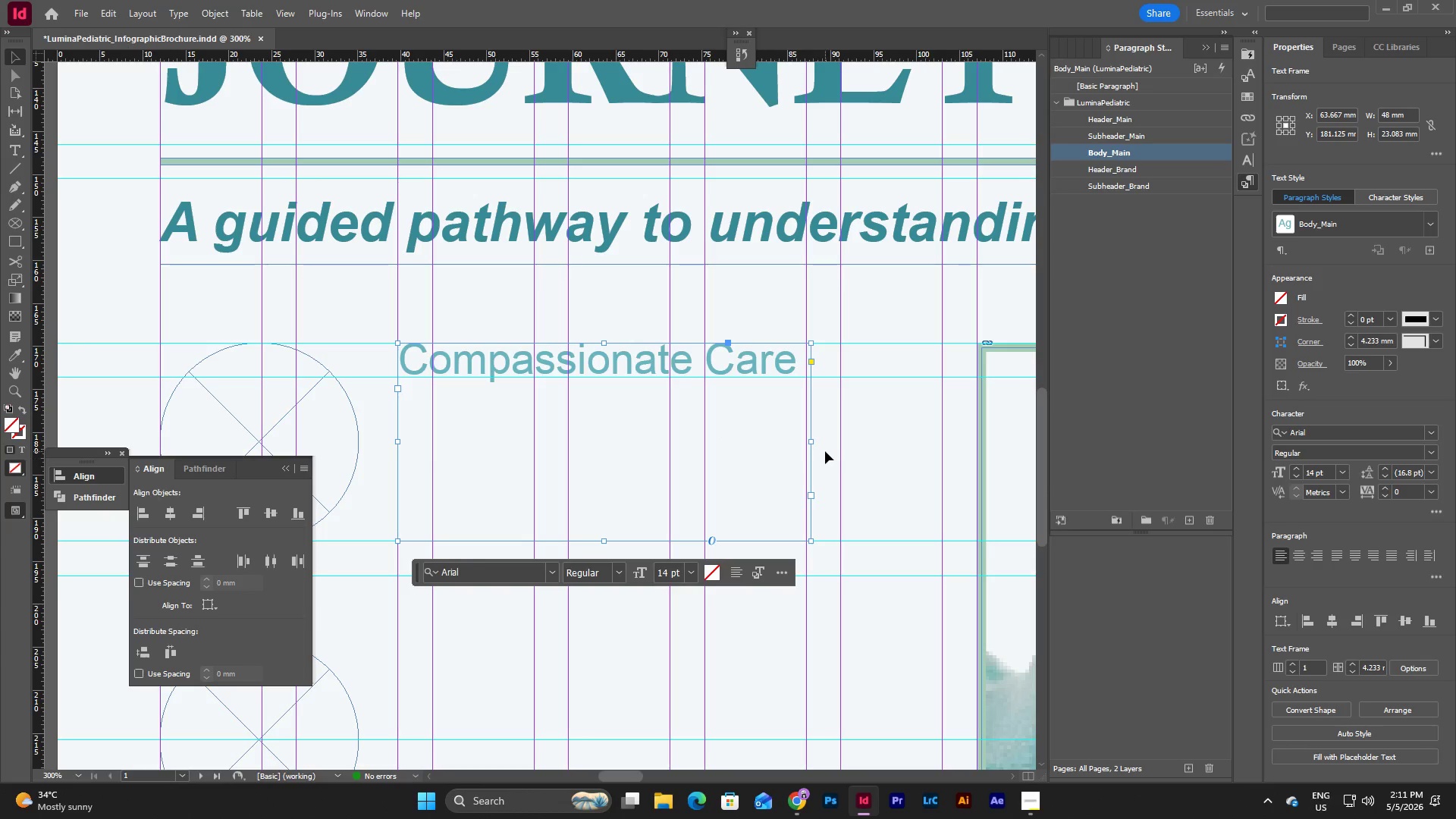 
left_click_drag(start_coordinate=[812, 442], to_coordinate=[805, 443])
 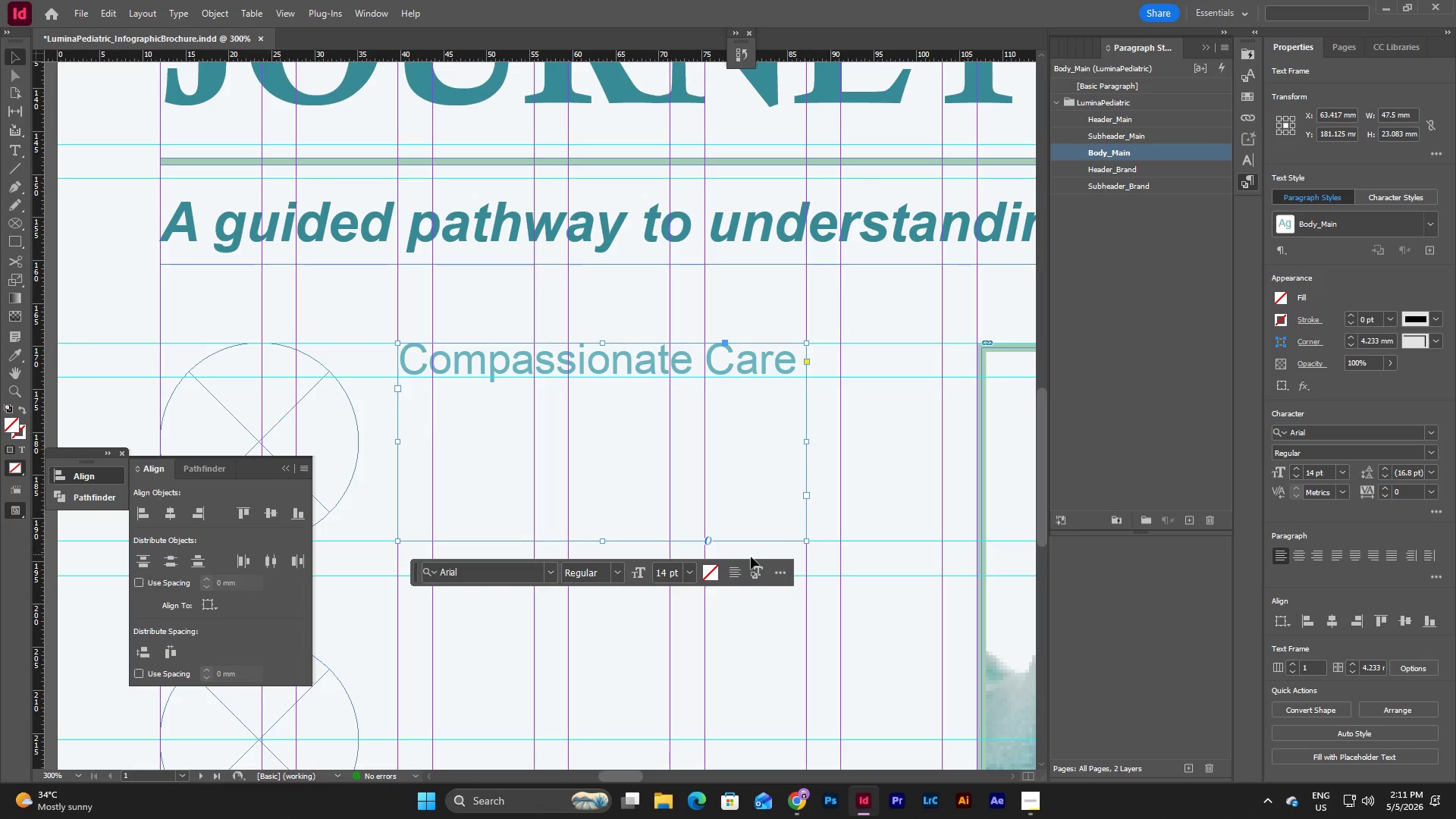 
double_click([736, 573])
 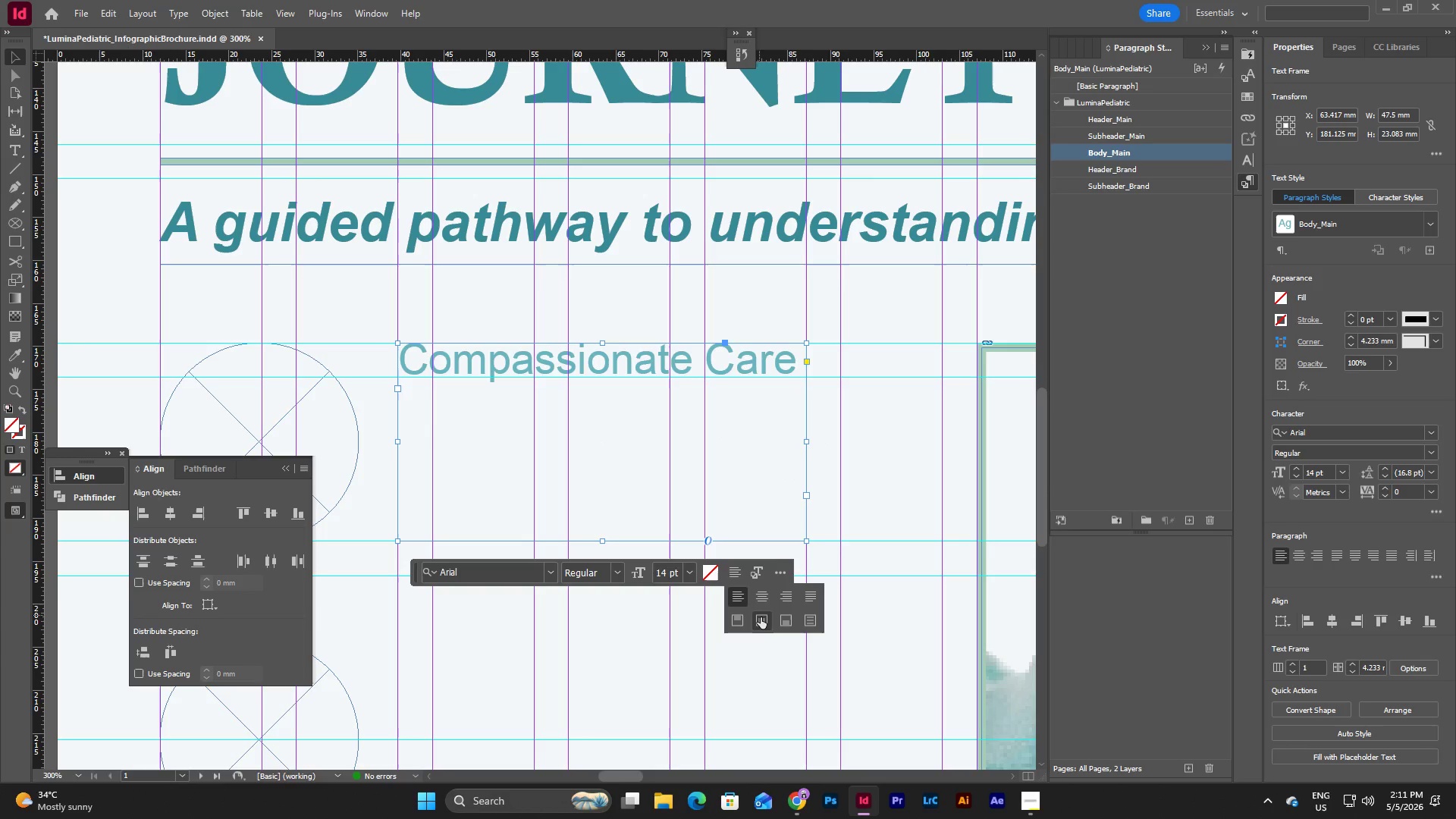 
left_click([762, 621])
 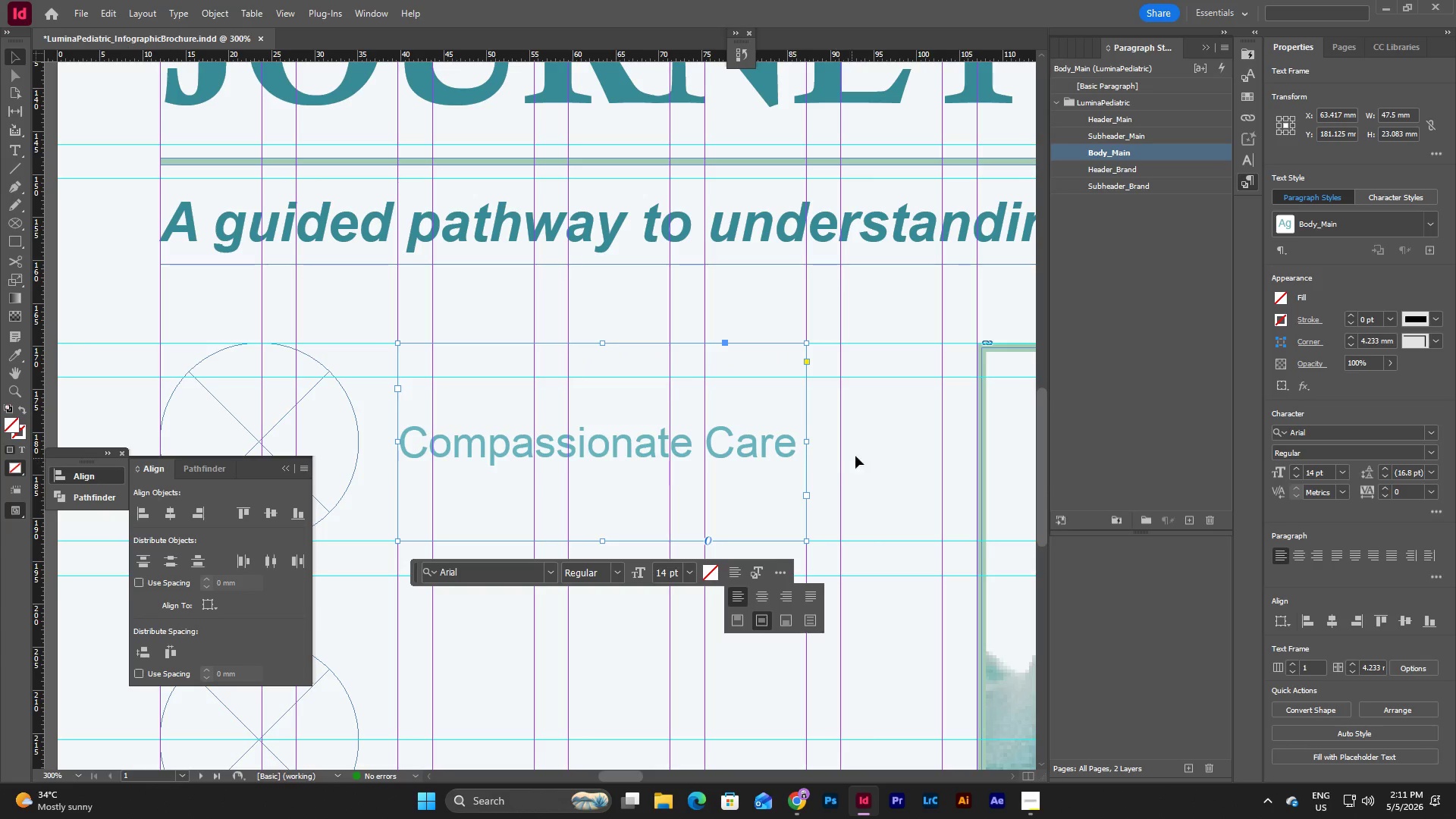 
left_click([880, 440])
 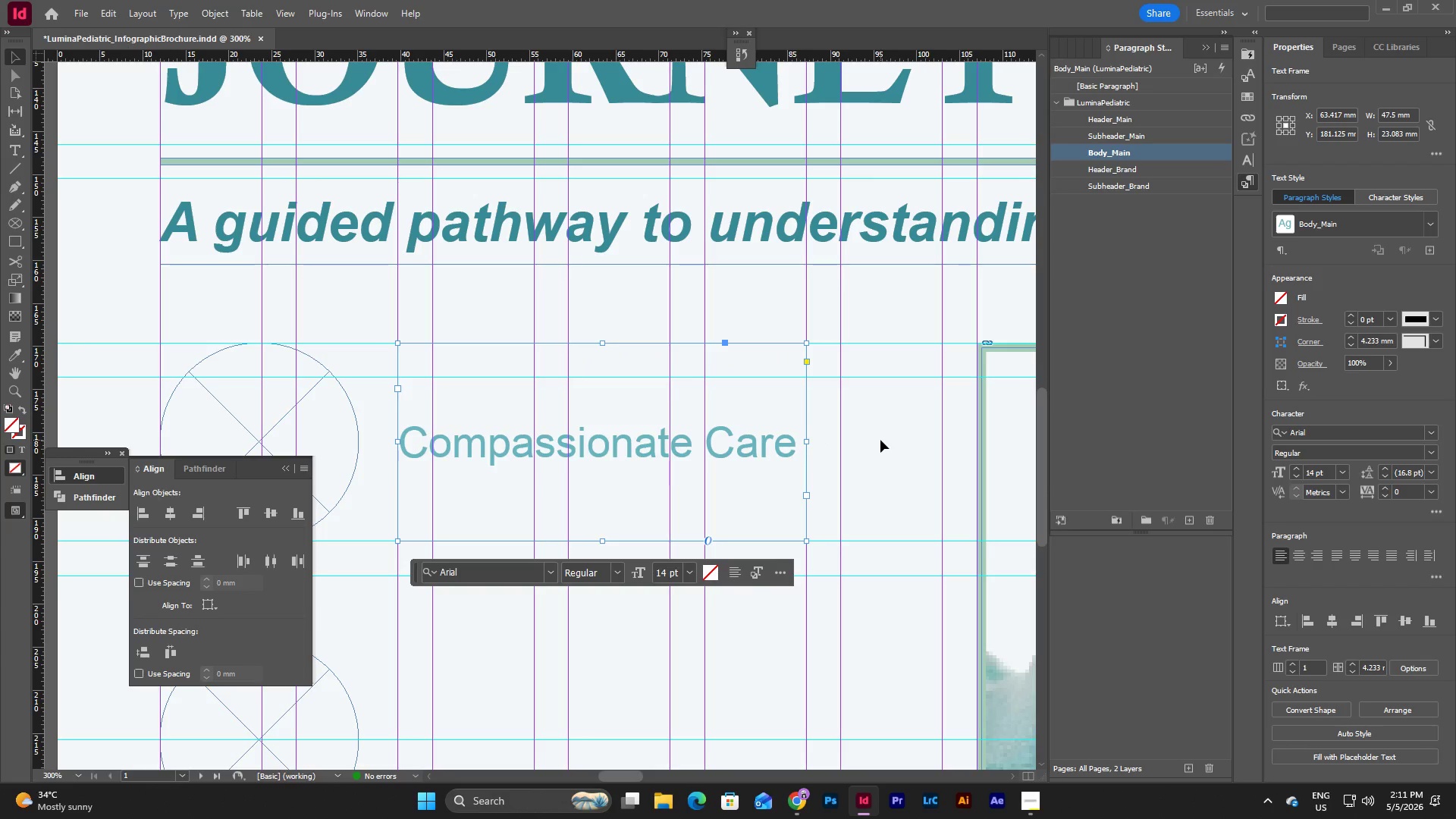 
type(ww)
 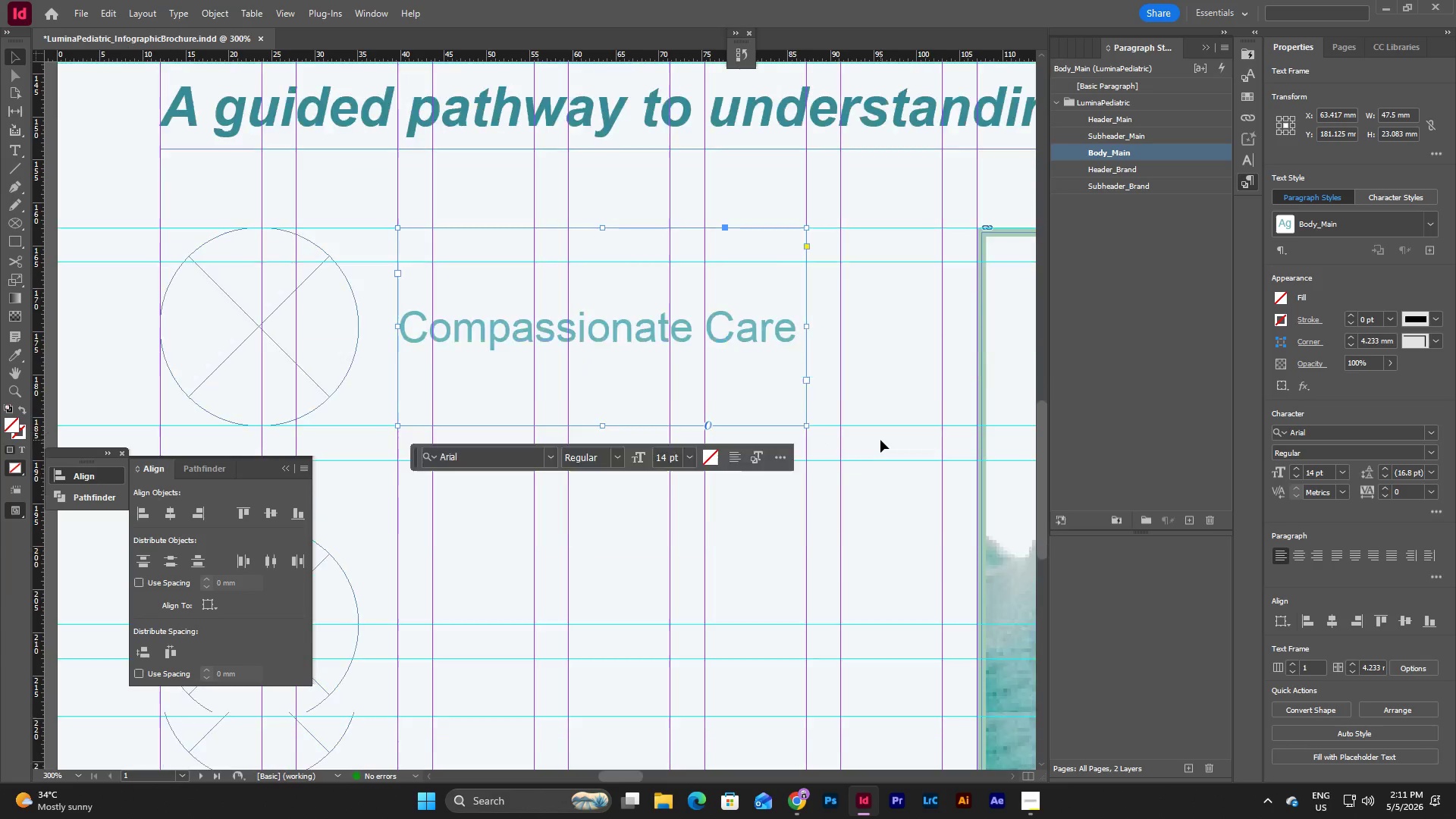 
scroll: coordinate [880, 440], scroll_direction: down, amount: 3.0
 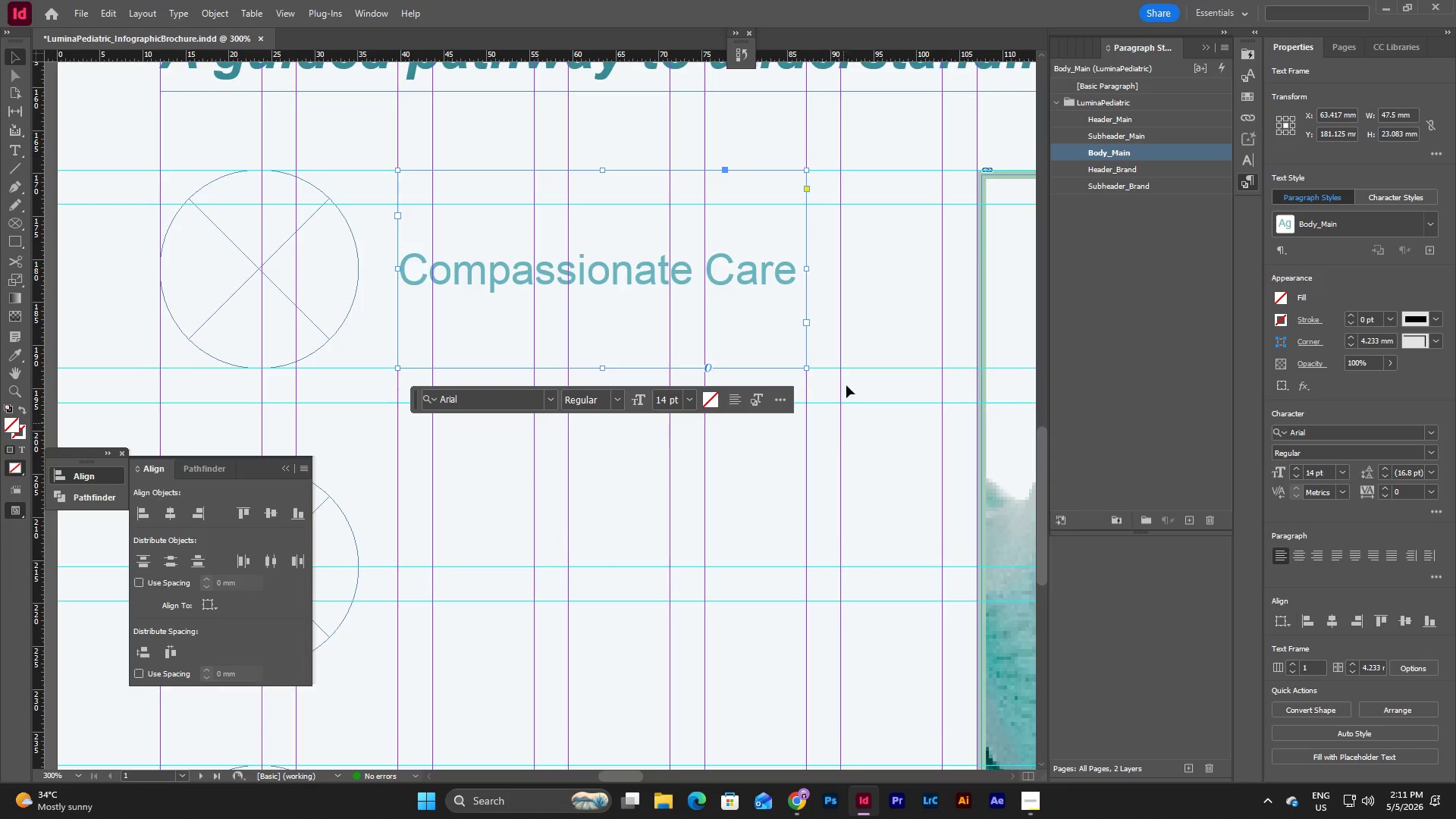 
type(ww)
 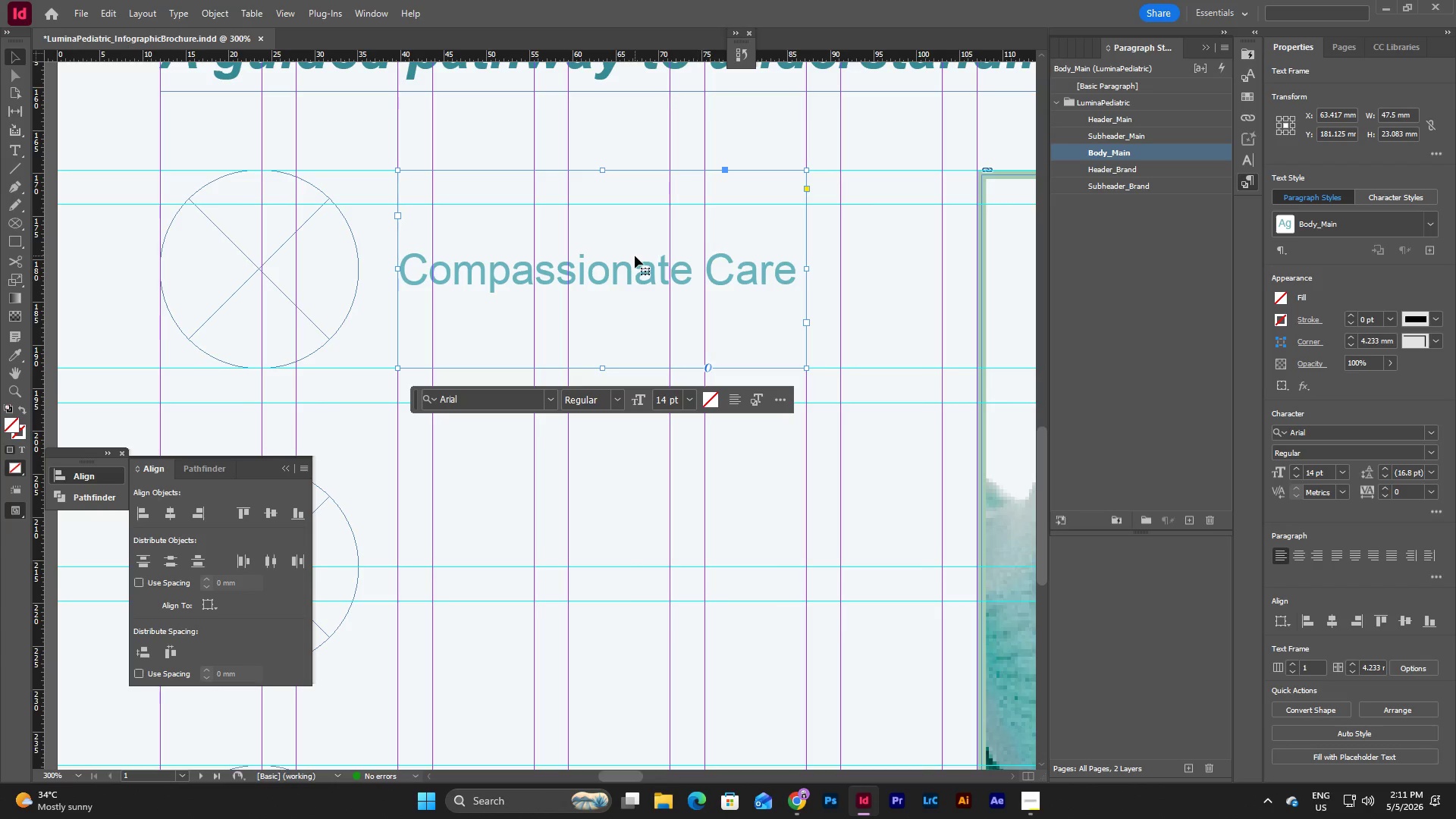 
left_click([635, 256])
 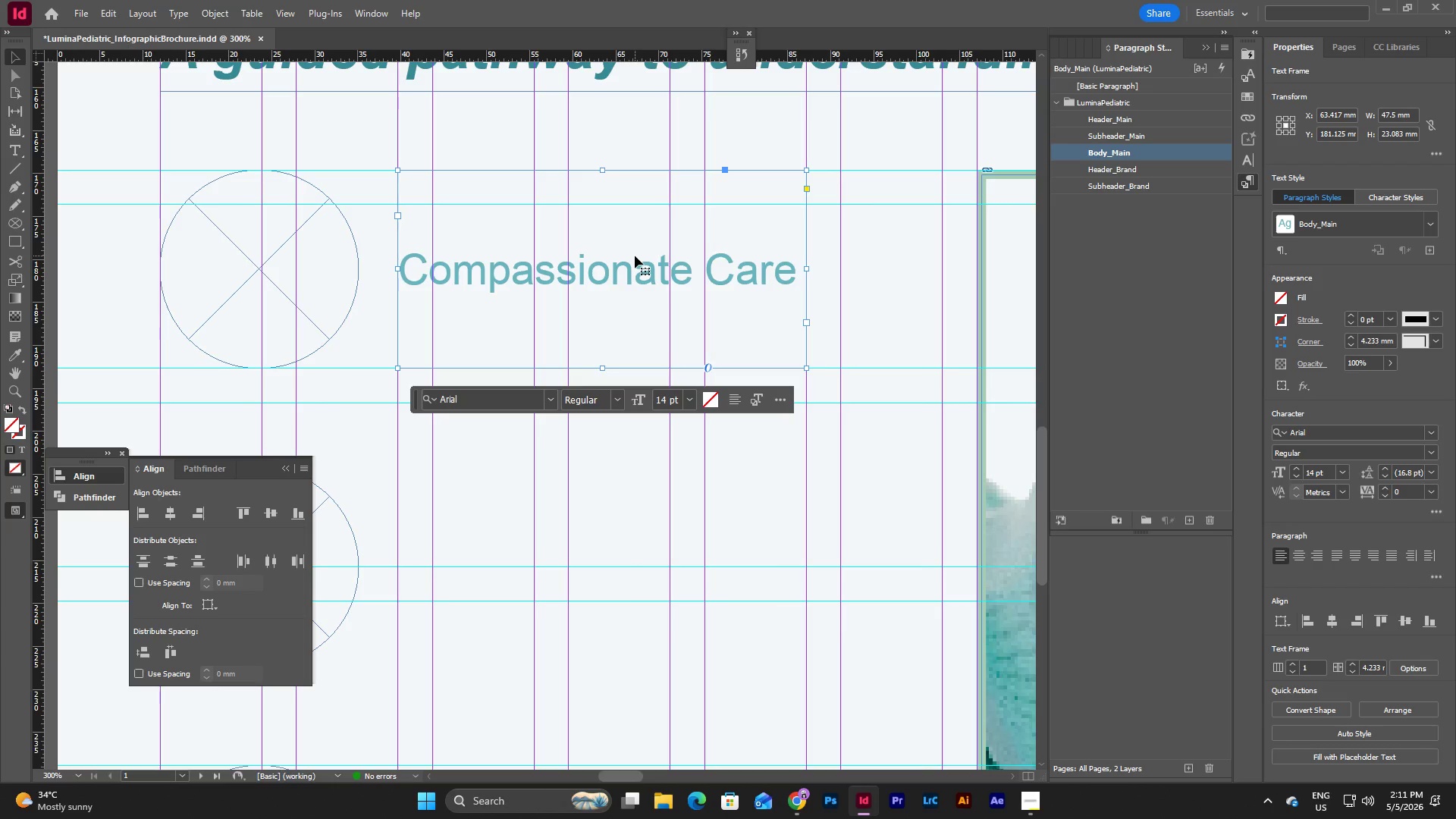 
key(Control+C)
 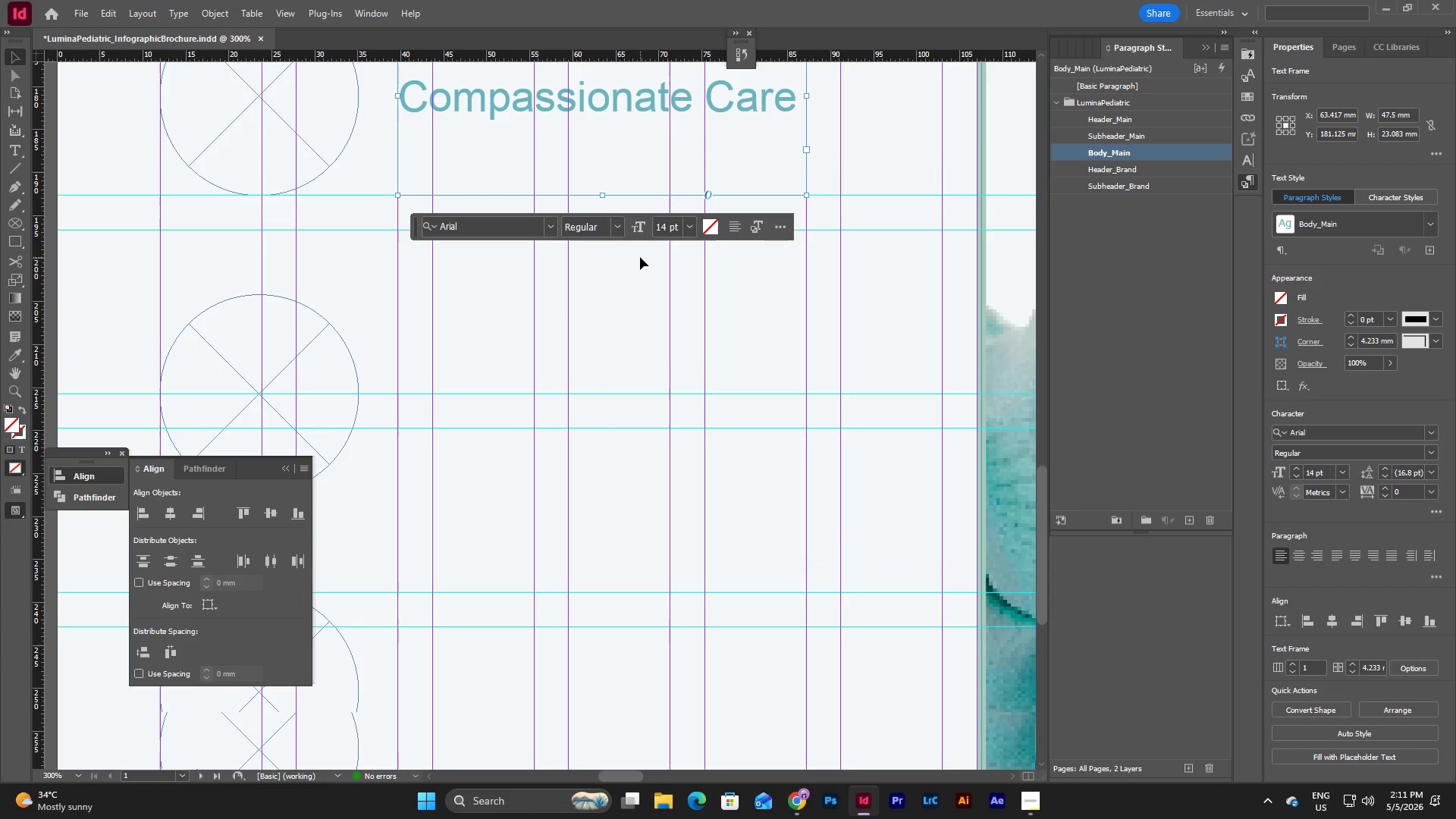 
left_click([645, 340])
 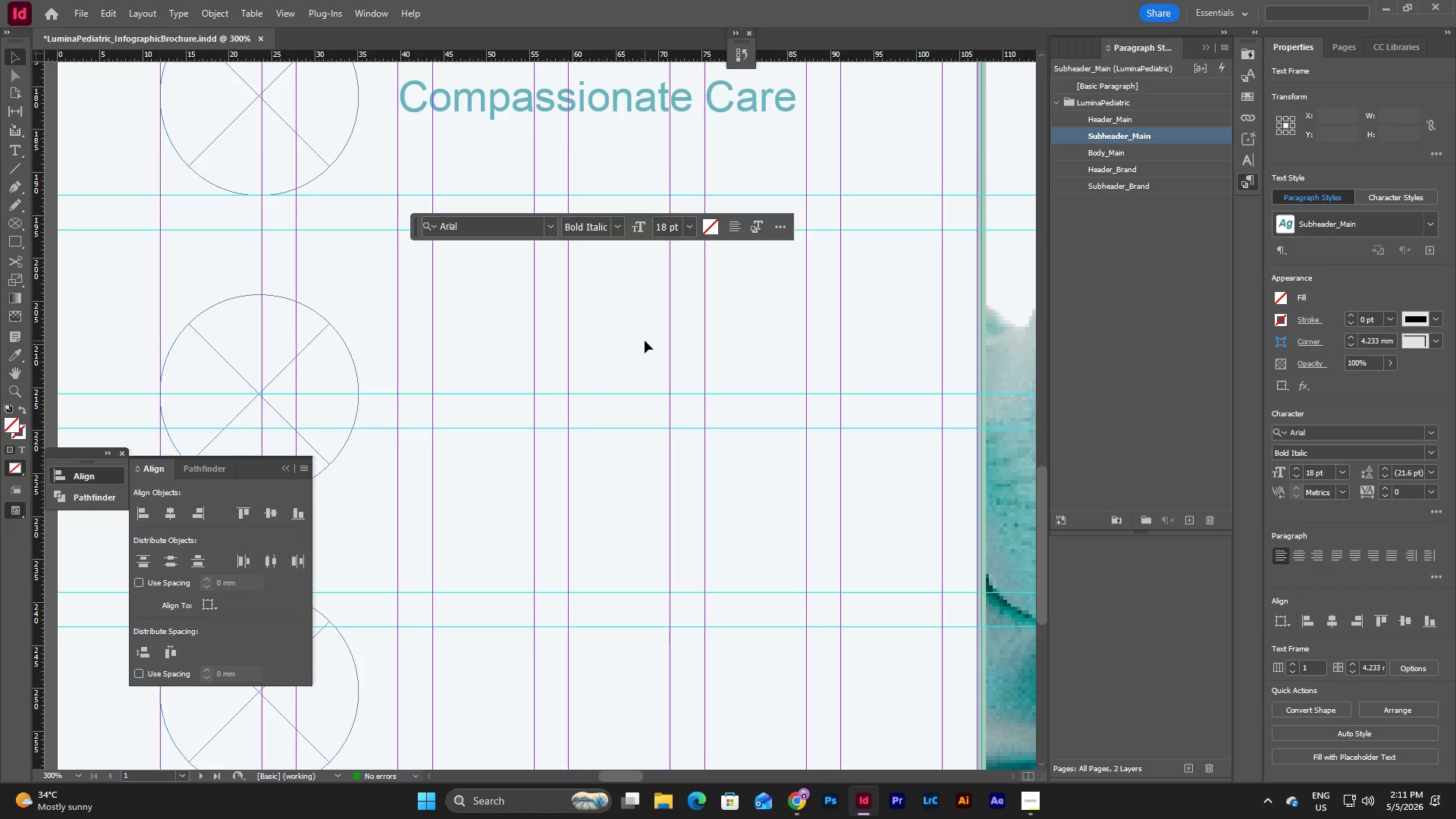 
scroll: coordinate [640, 257], scroll_direction: down, amount: 3.0
 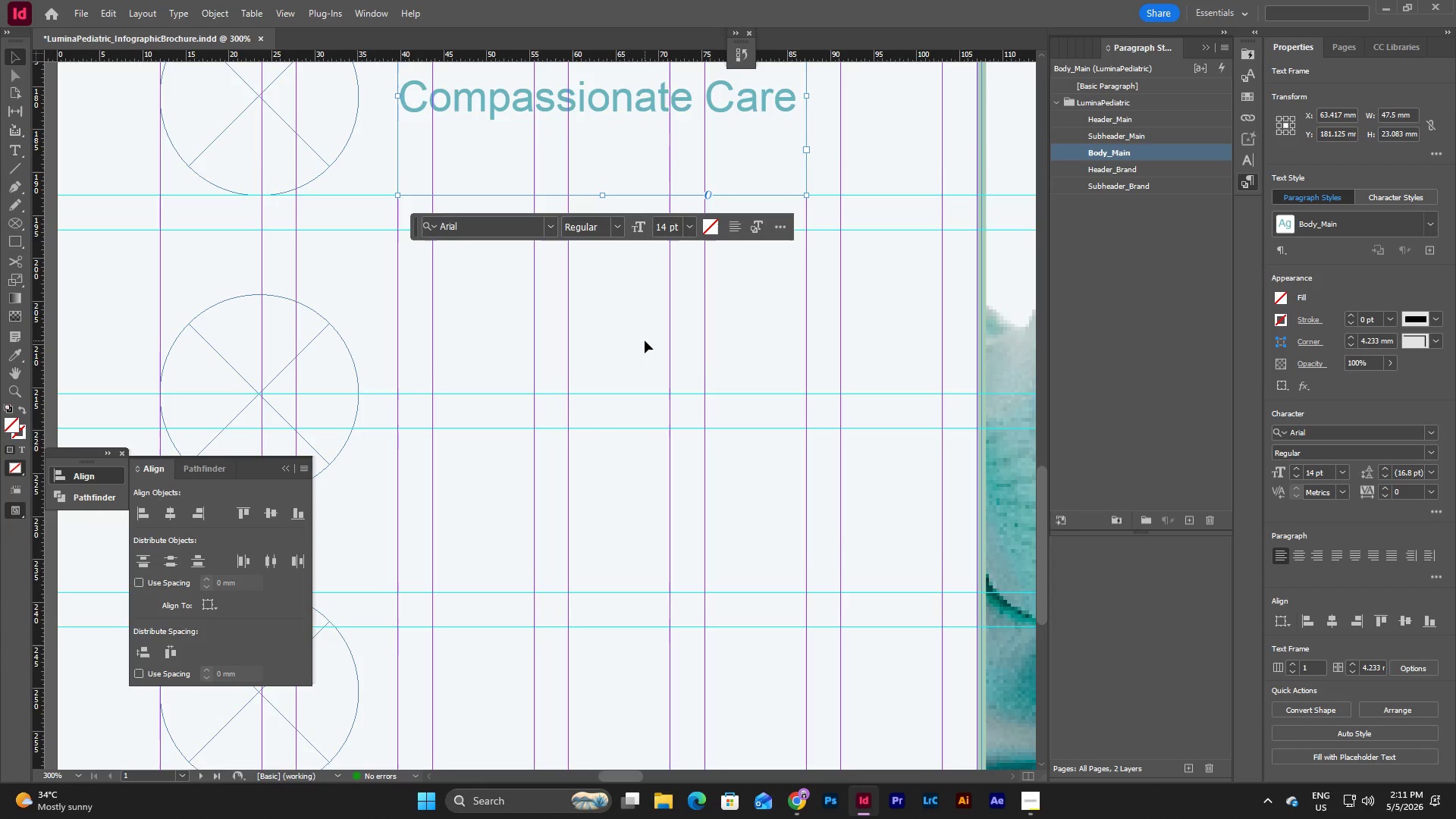 
key(Control+V)
 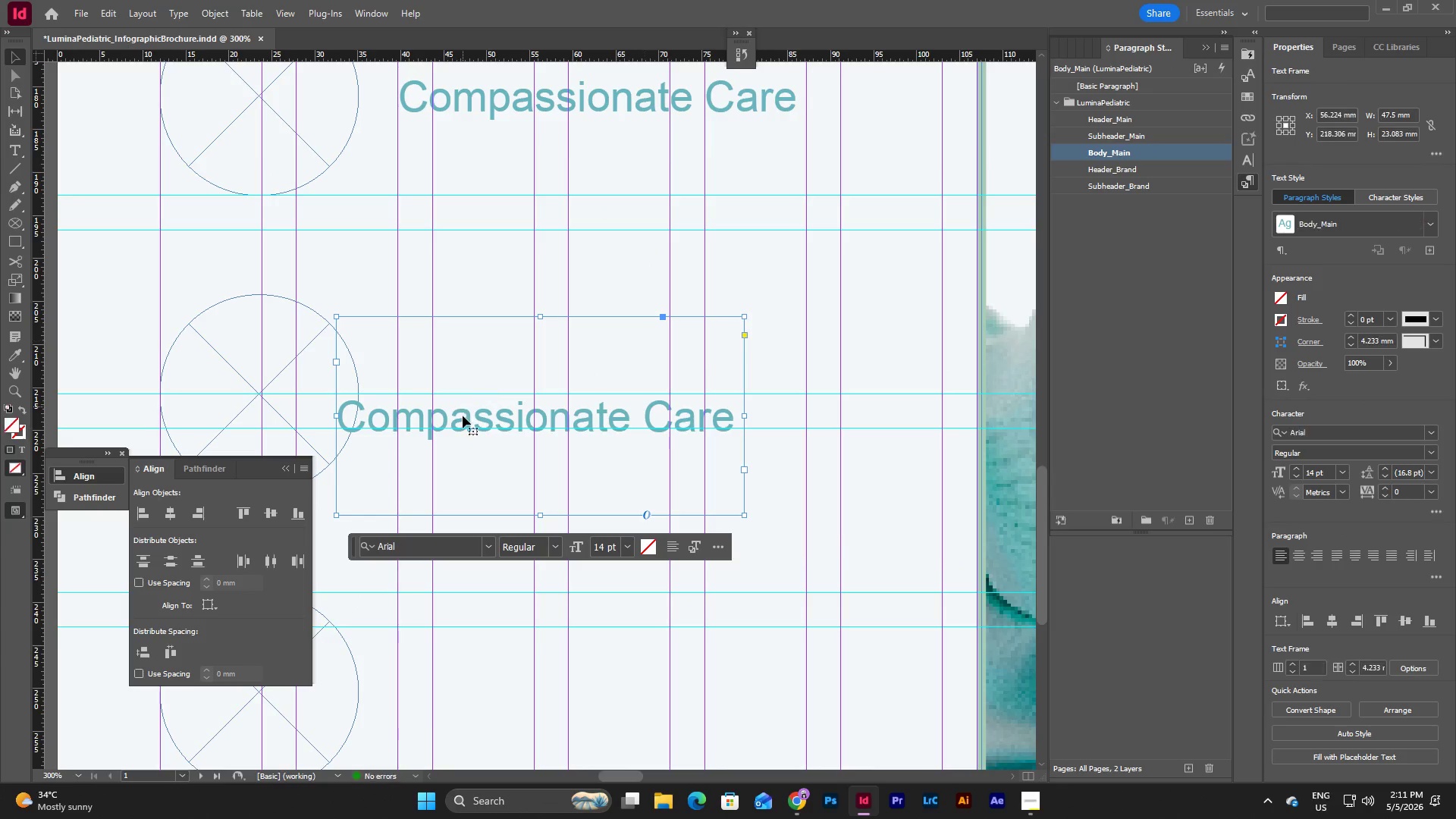 
left_click_drag(start_coordinate=[467, 425], to_coordinate=[563, 406])
 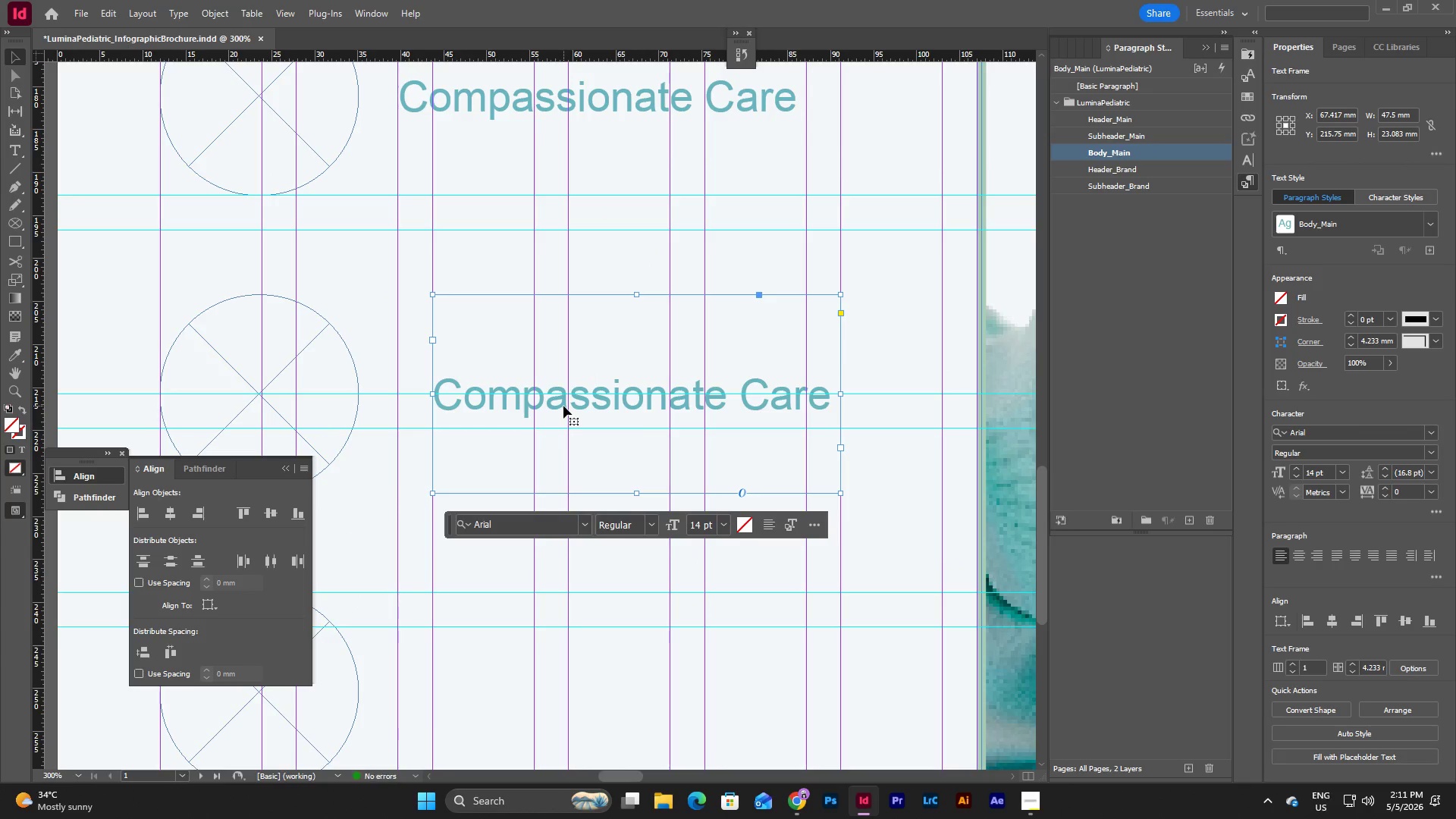 
scroll: coordinate [563, 406], scroll_direction: down, amount: 1.0
 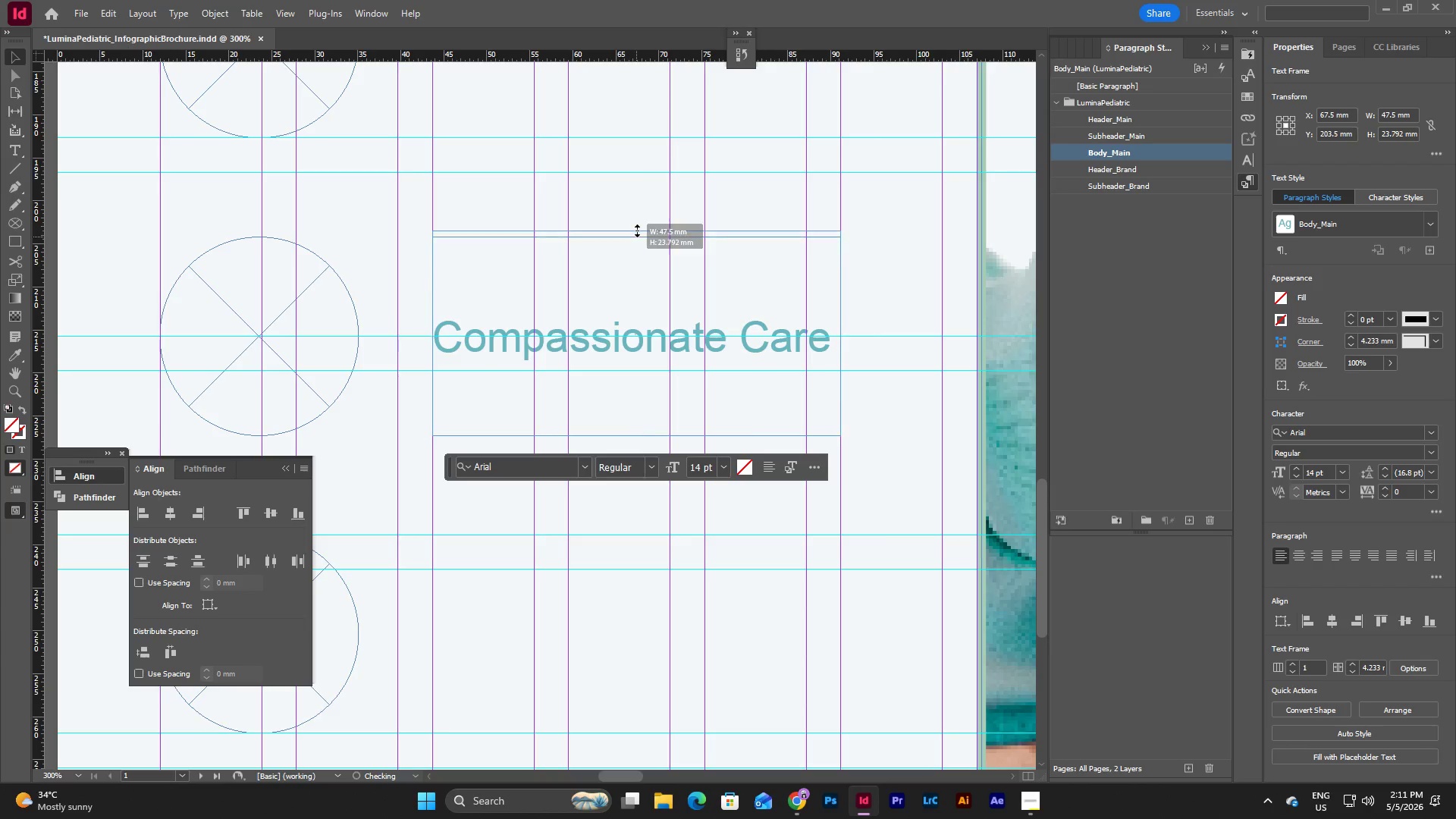 
left_click([678, 340])
 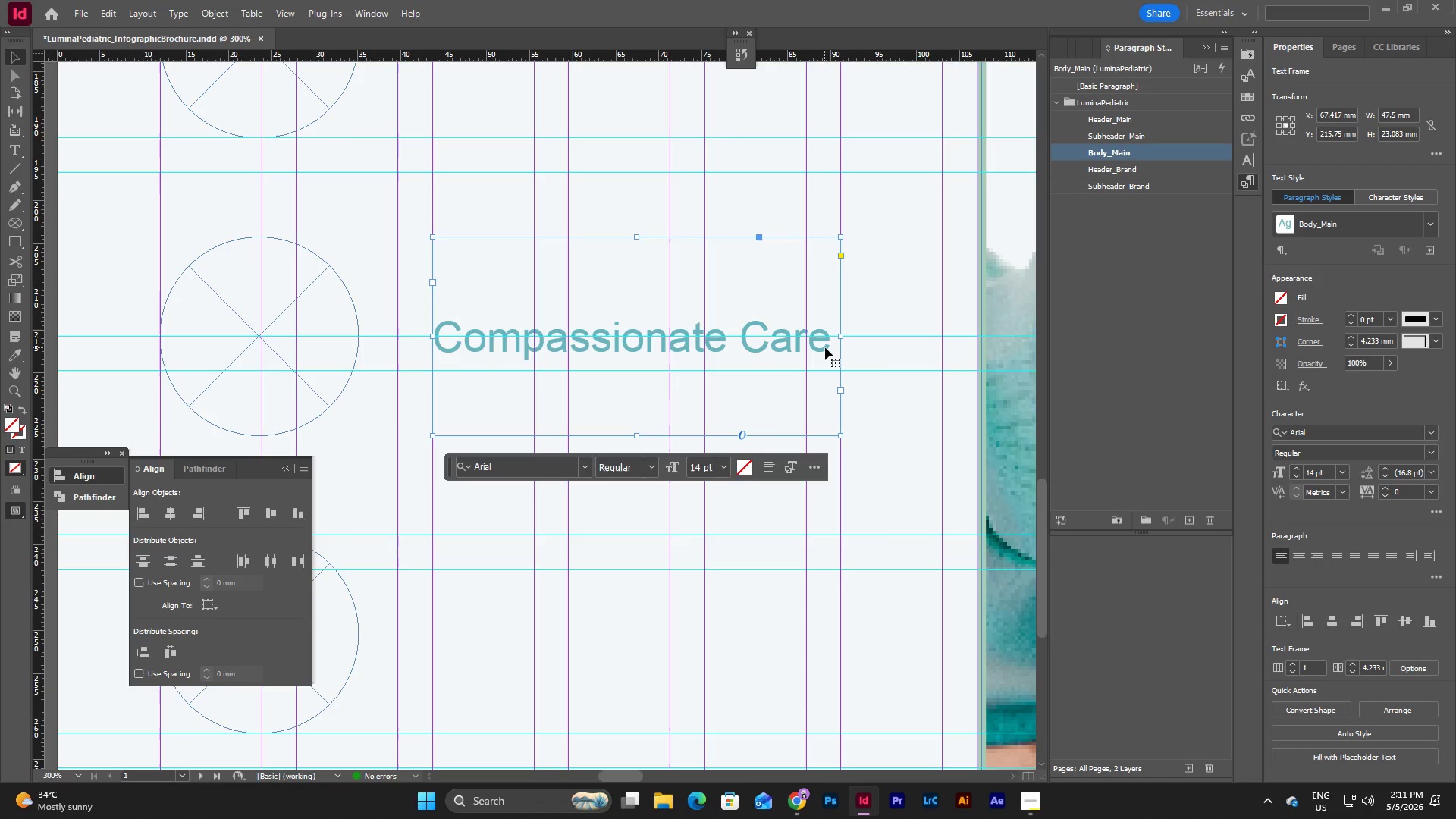 
double_click([825, 347])
 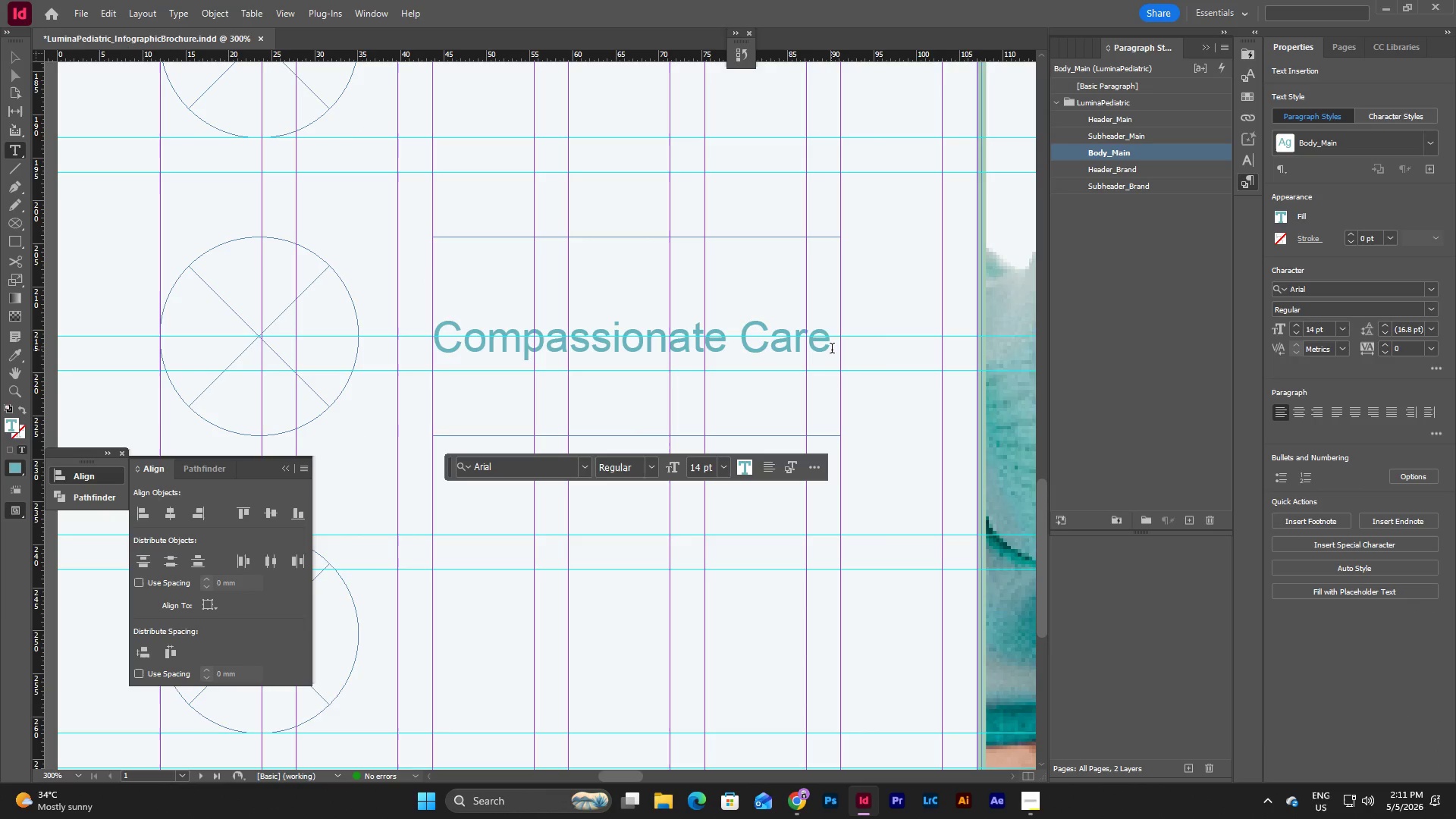 
left_click_drag(start_coordinate=[832, 350], to_coordinate=[444, 360])
 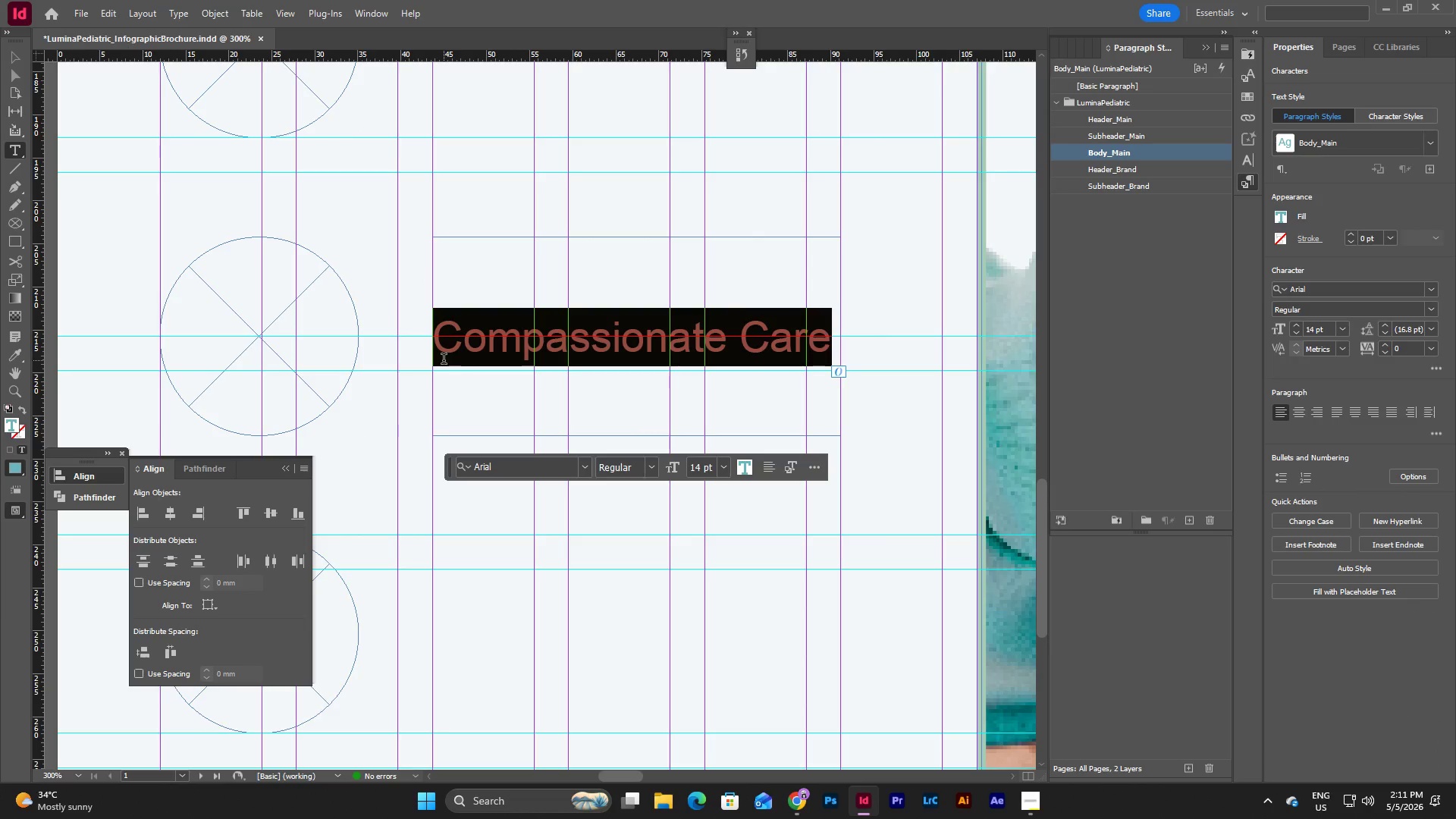 
type(Evidence-Based Approach)
key(Escape)
 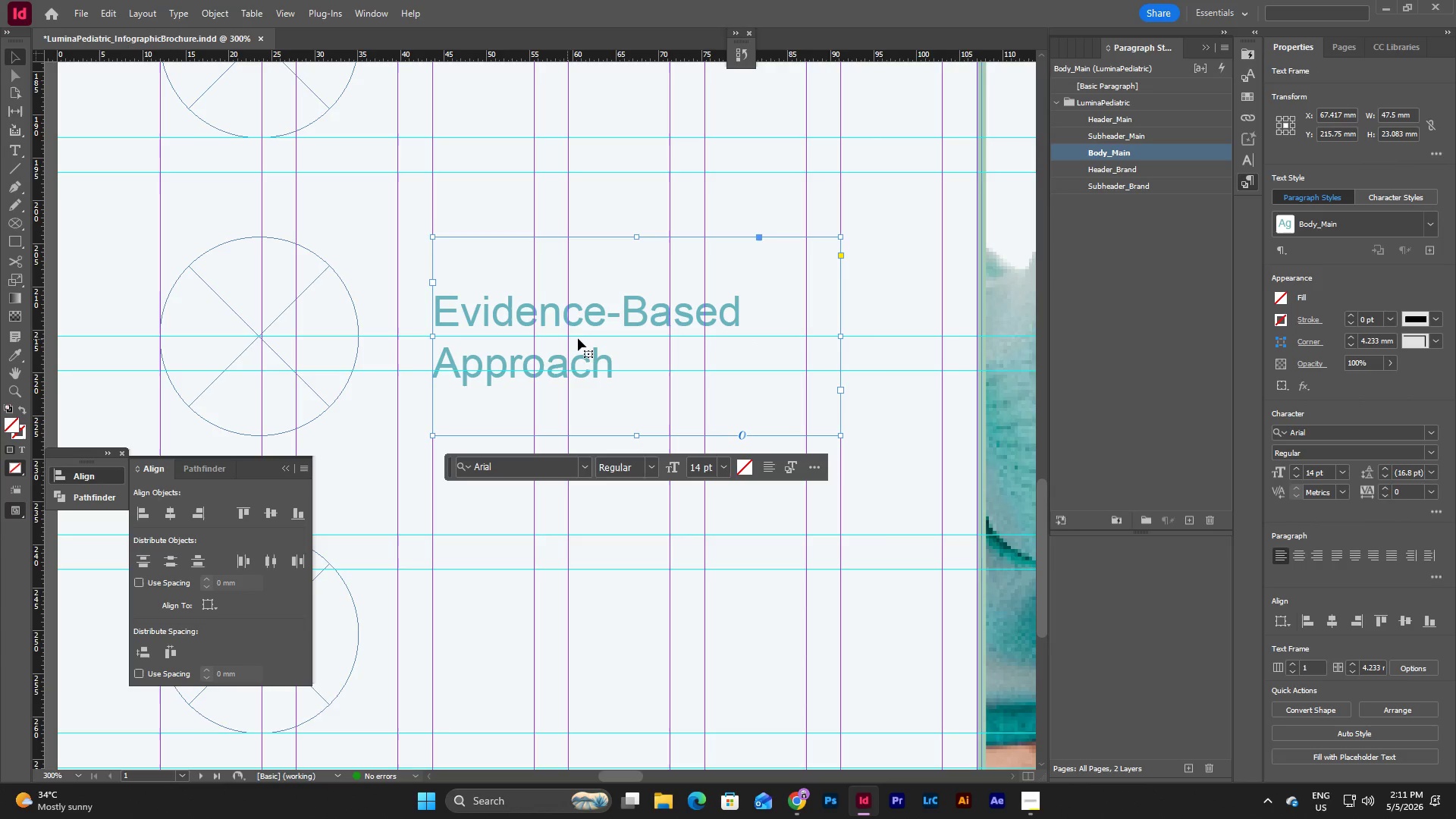 
scroll: coordinate [579, 335], scroll_direction: down, amount: 2.0
 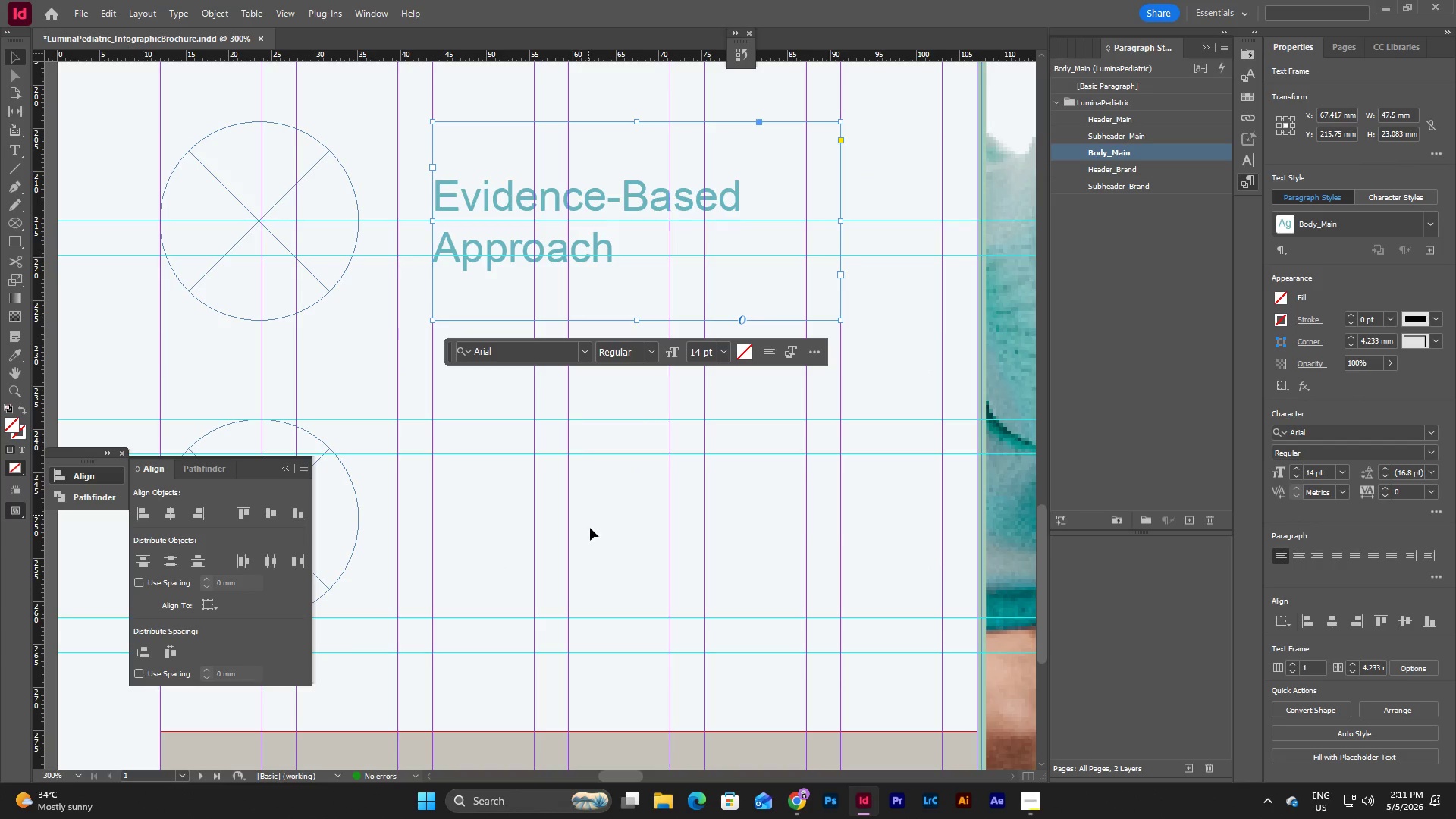 
left_click([591, 534])
 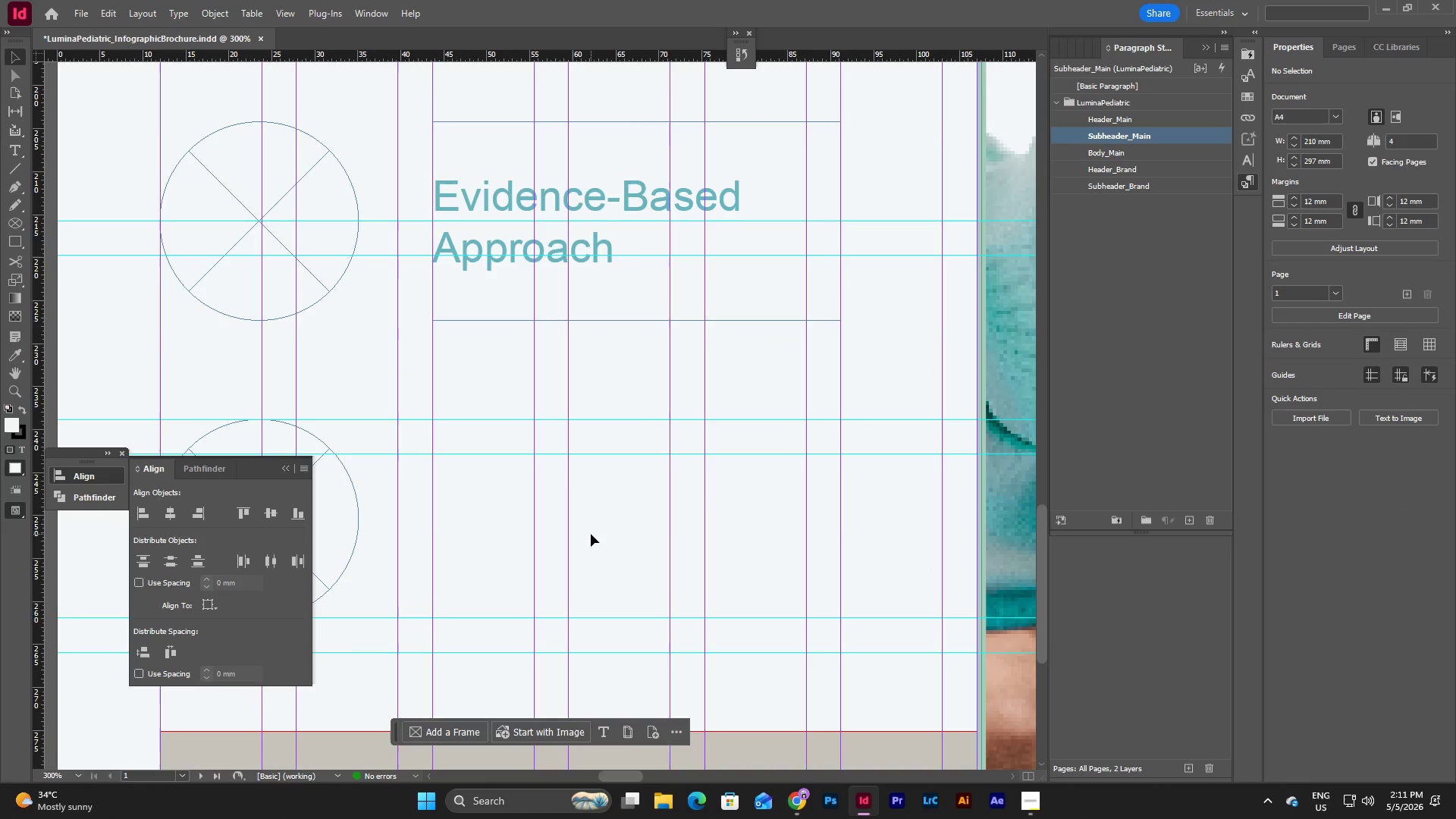 
key(Control+V)
 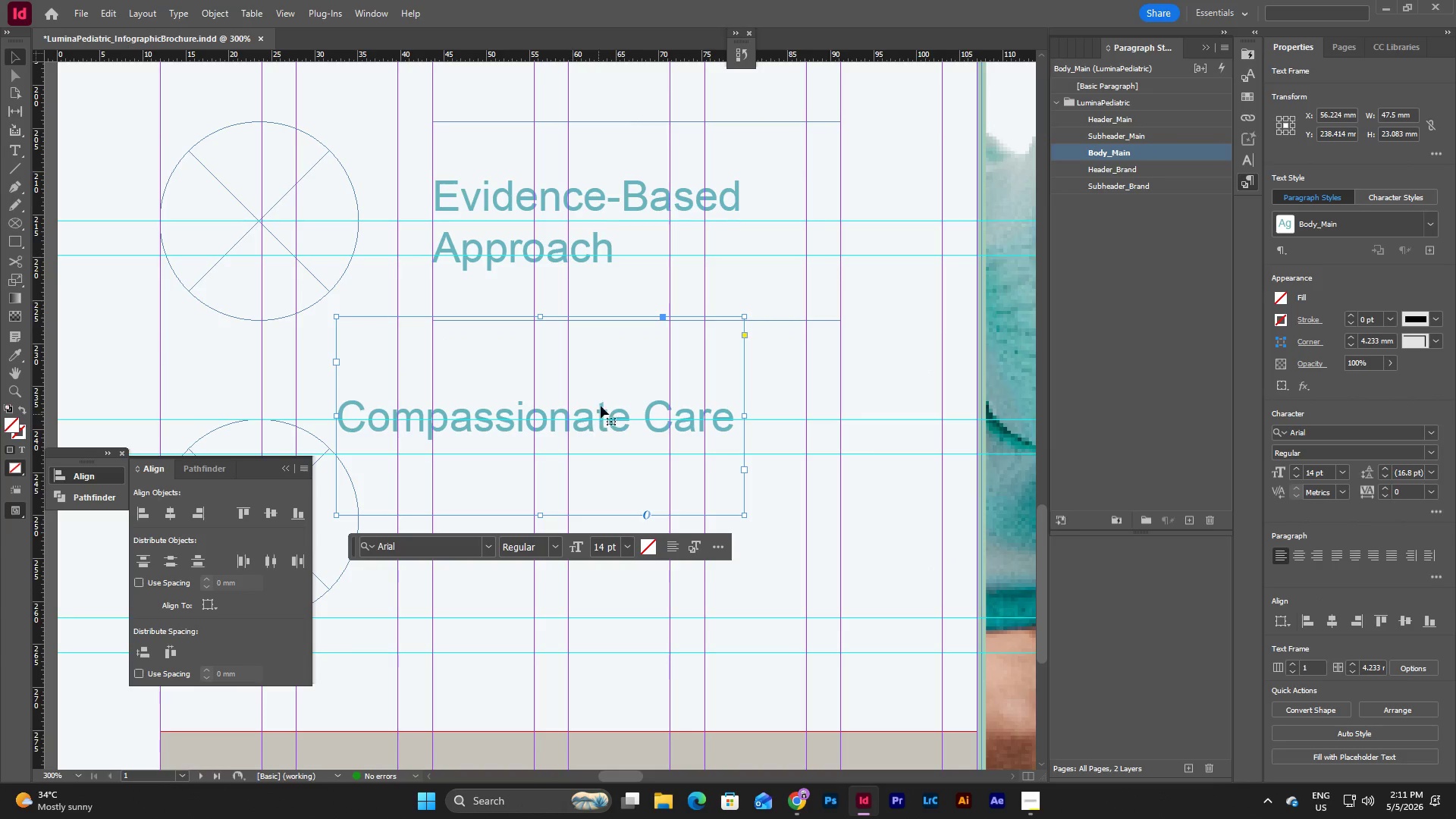 
left_click_drag(start_coordinate=[604, 383], to_coordinate=[671, 488])
 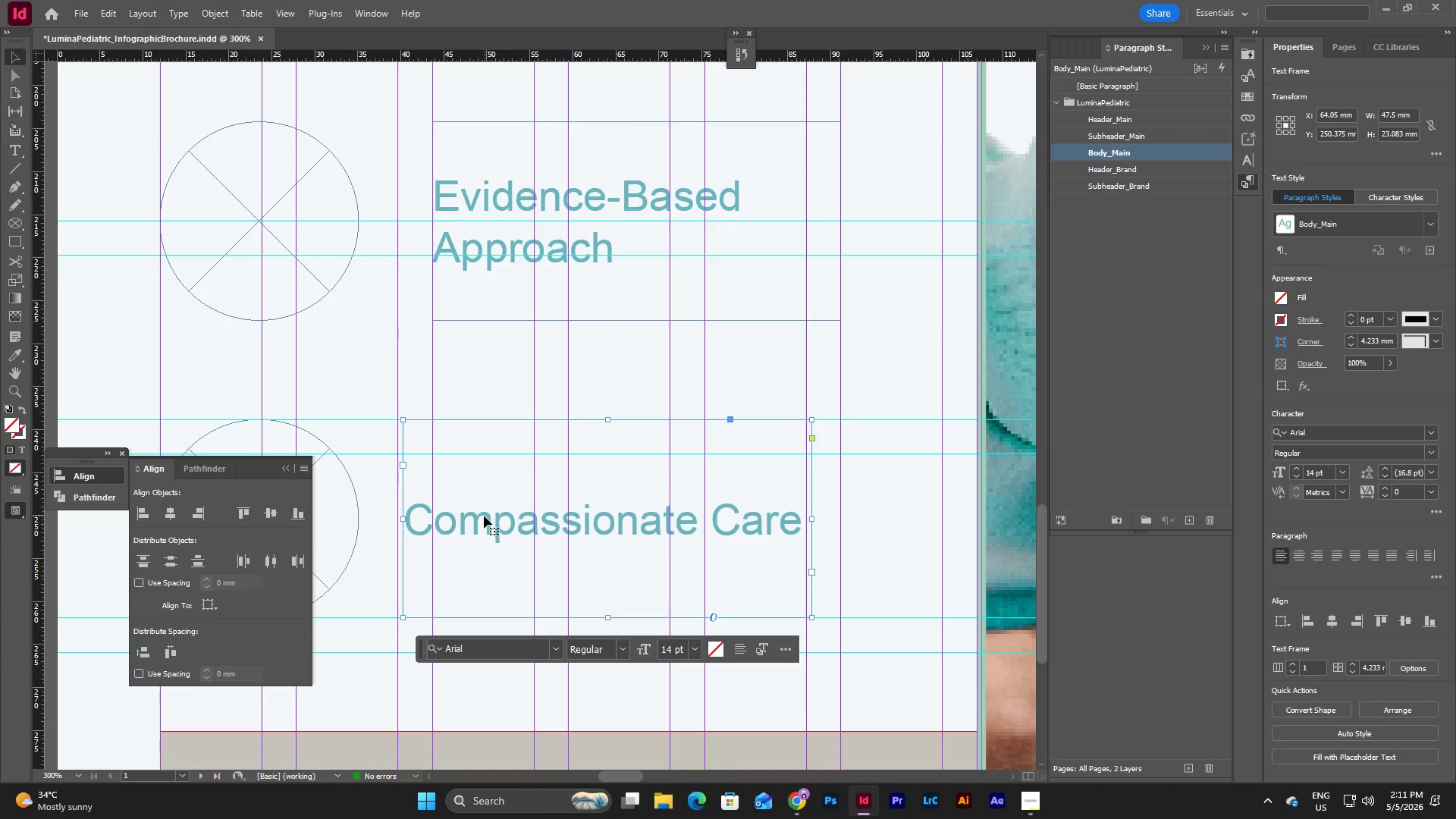 
left_click_drag(start_coordinate=[484, 516], to_coordinate=[513, 514])
 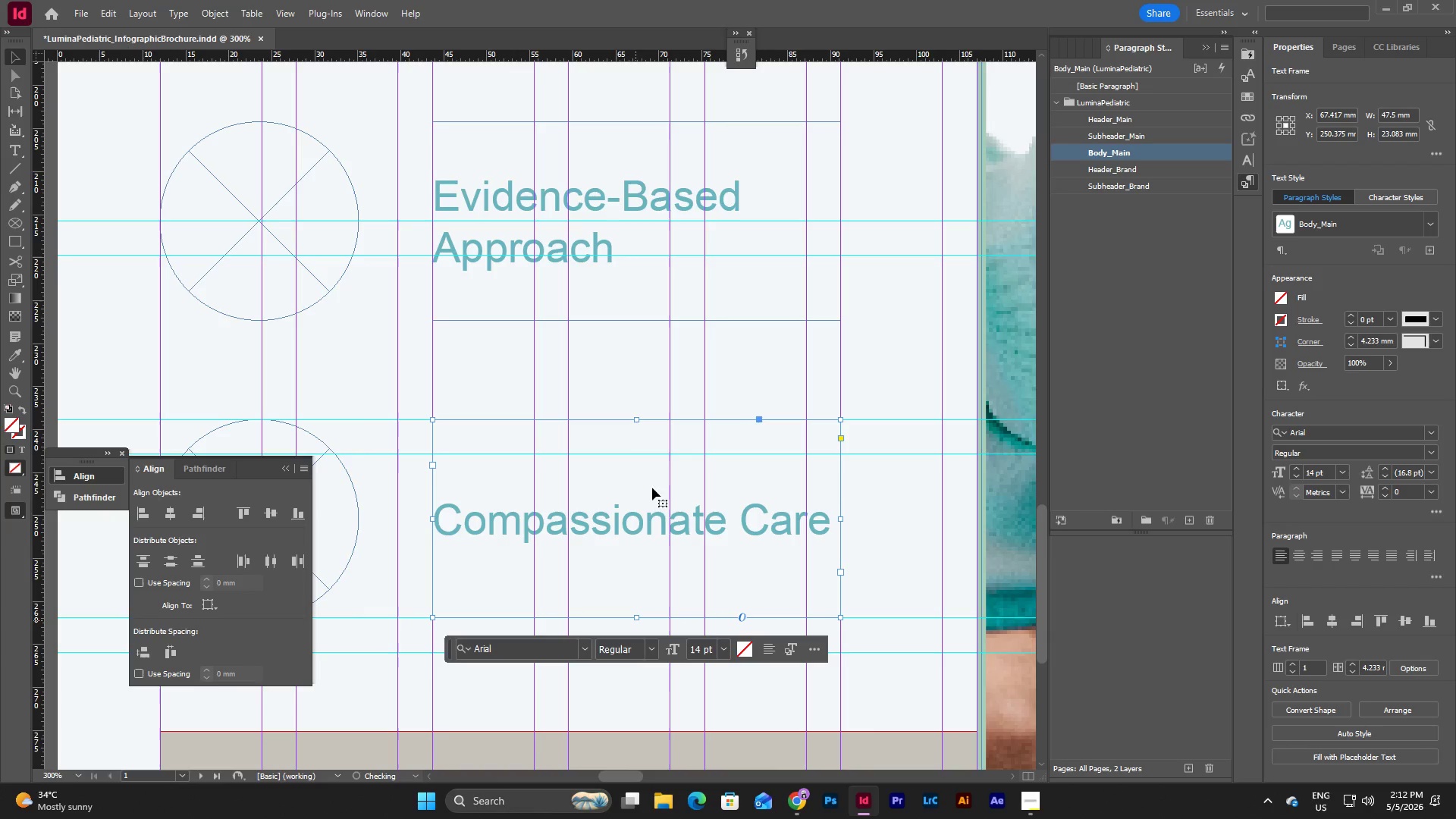 
wait(8.33)
 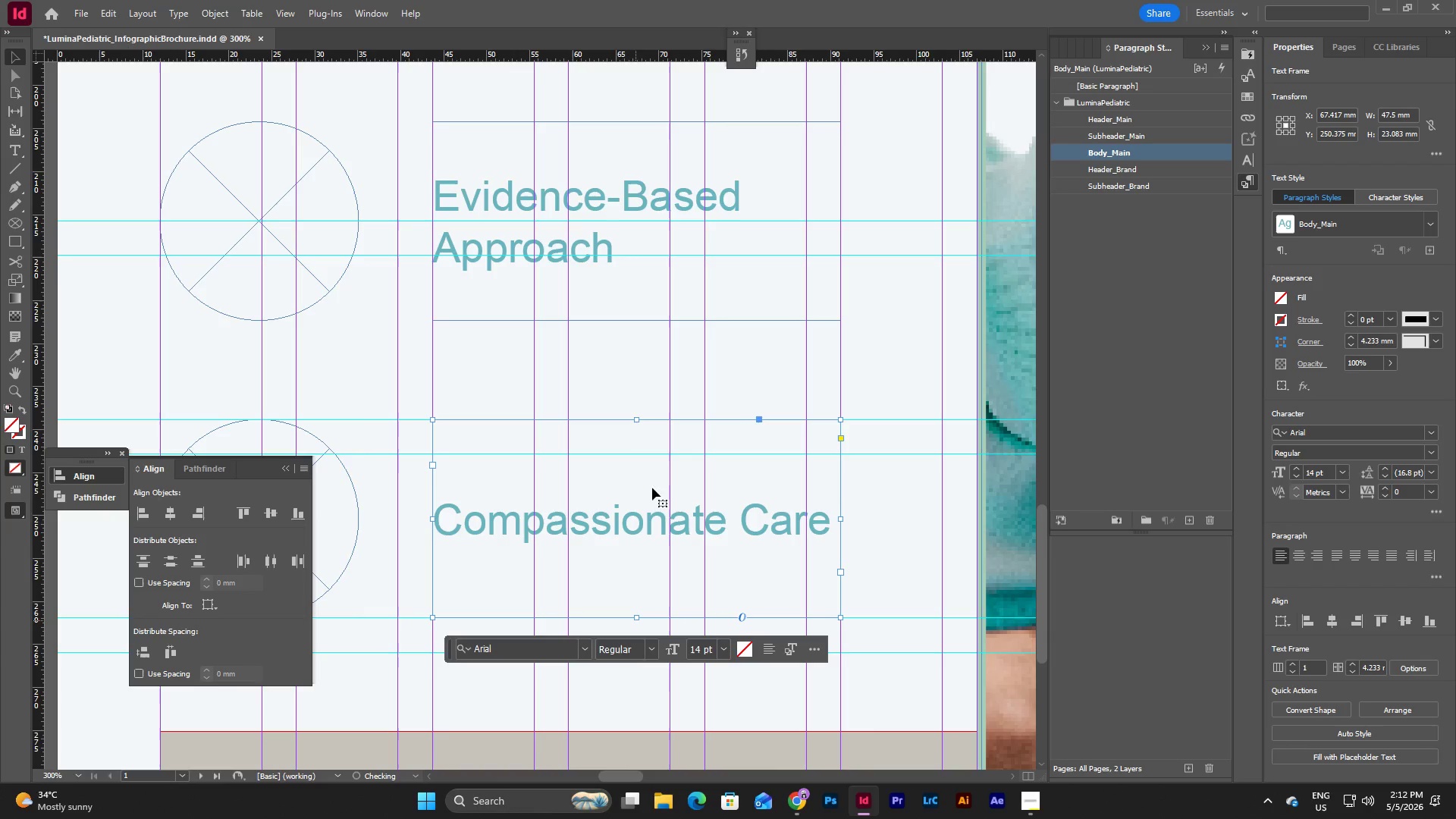 
double_click([788, 519])
 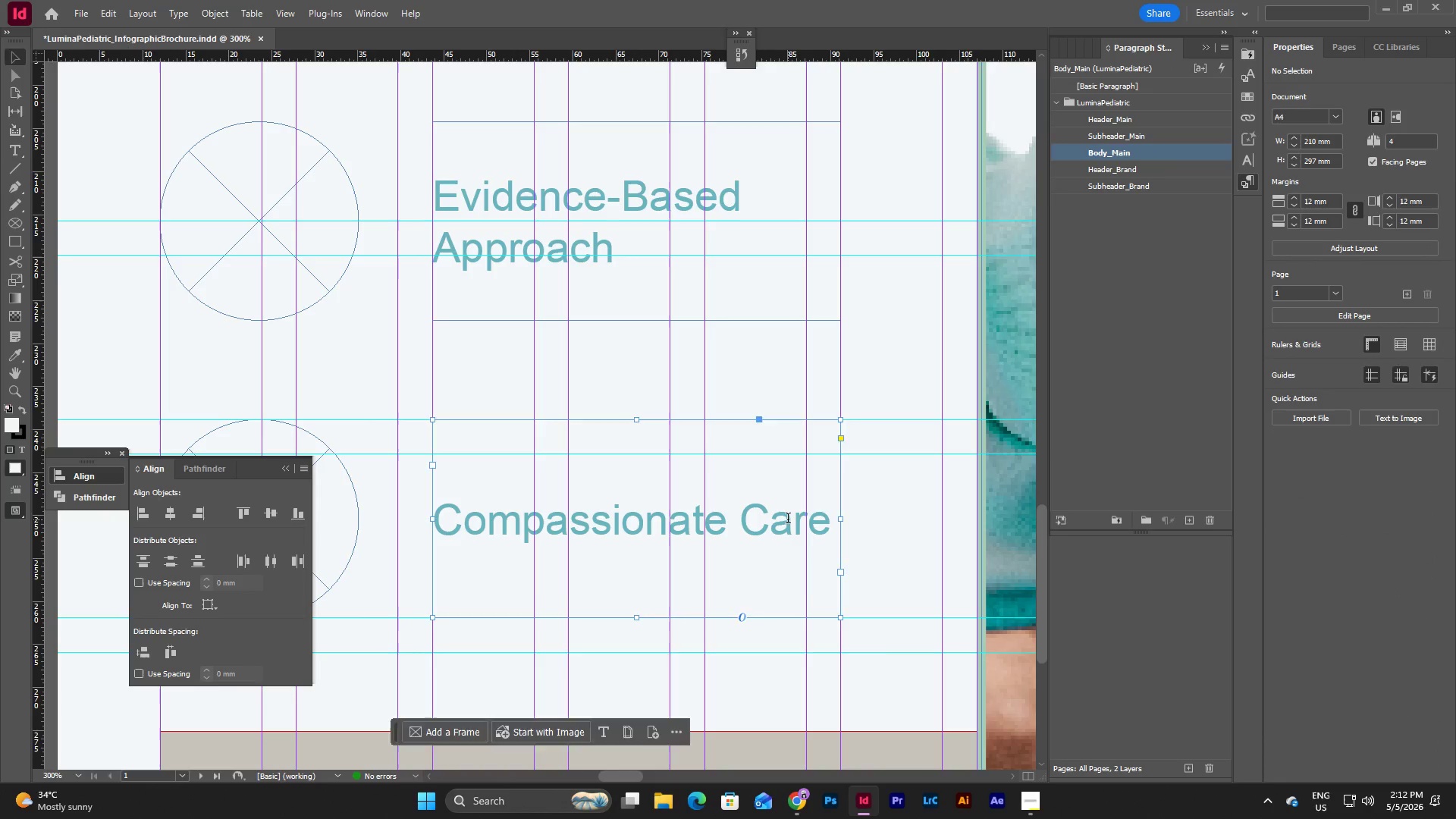 
triple_click([788, 519])
 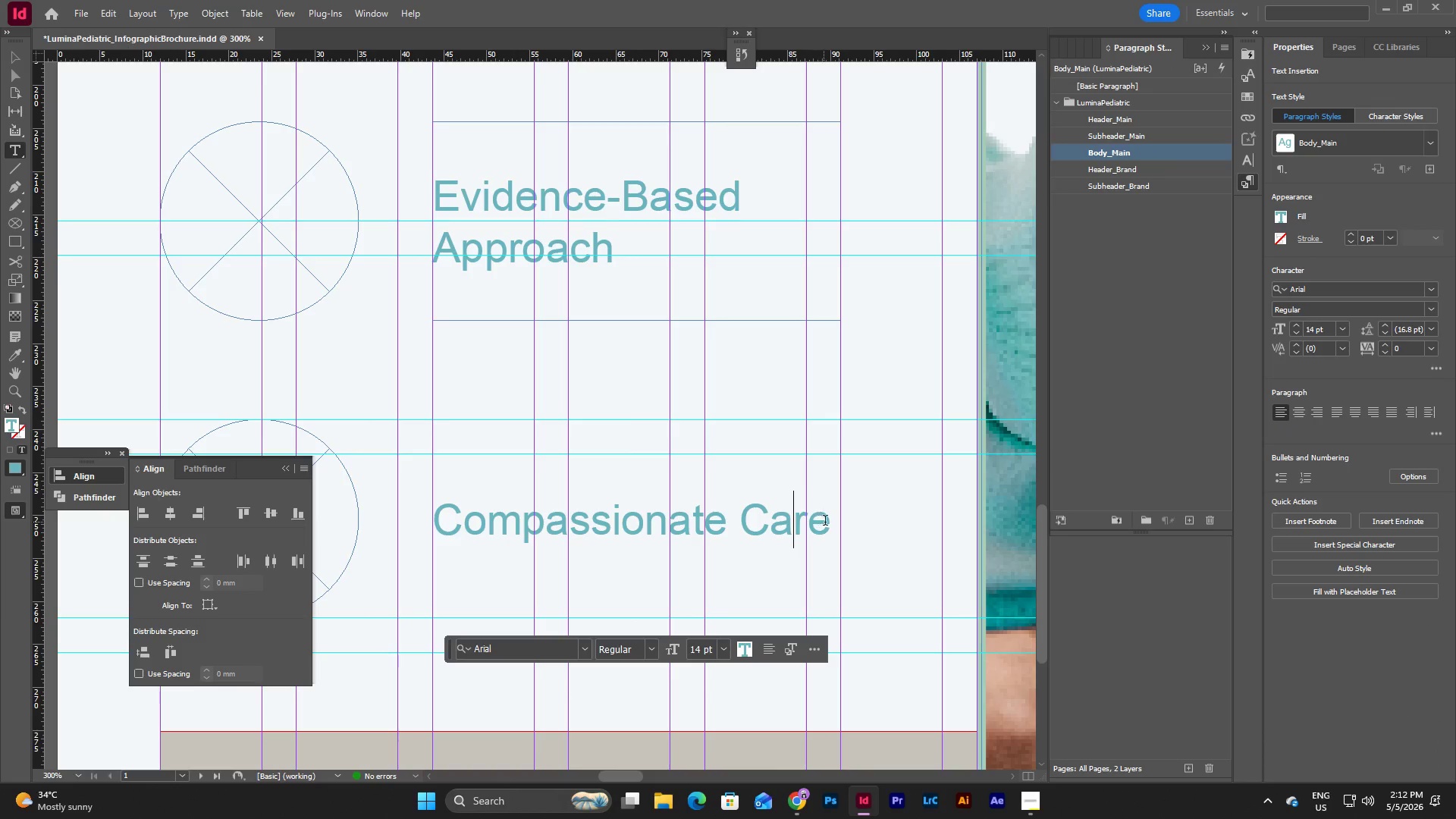 
left_click_drag(start_coordinate=[828, 522], to_coordinate=[435, 533])
 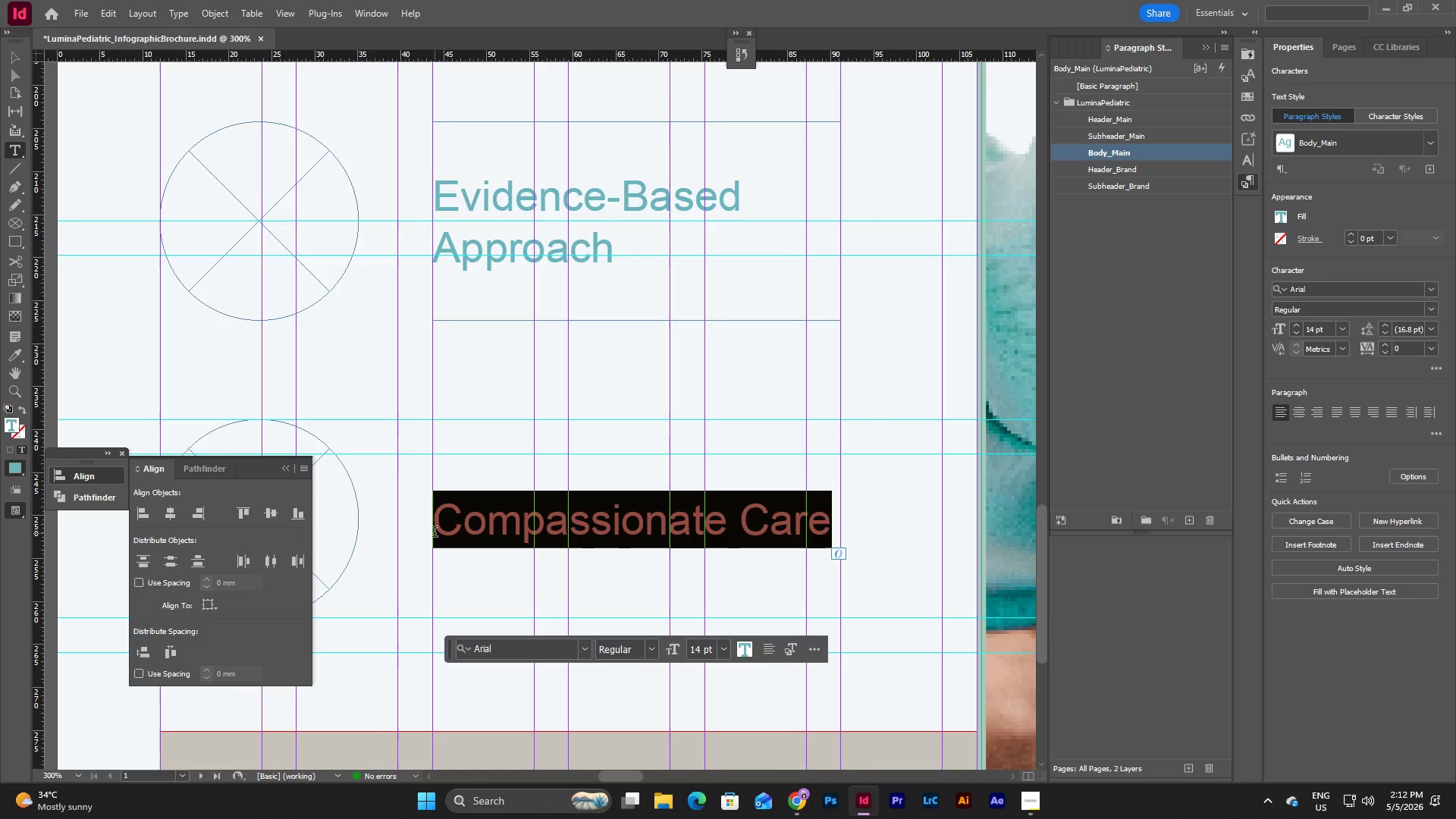 
type(Family-Centered Support)
key(Escape)
 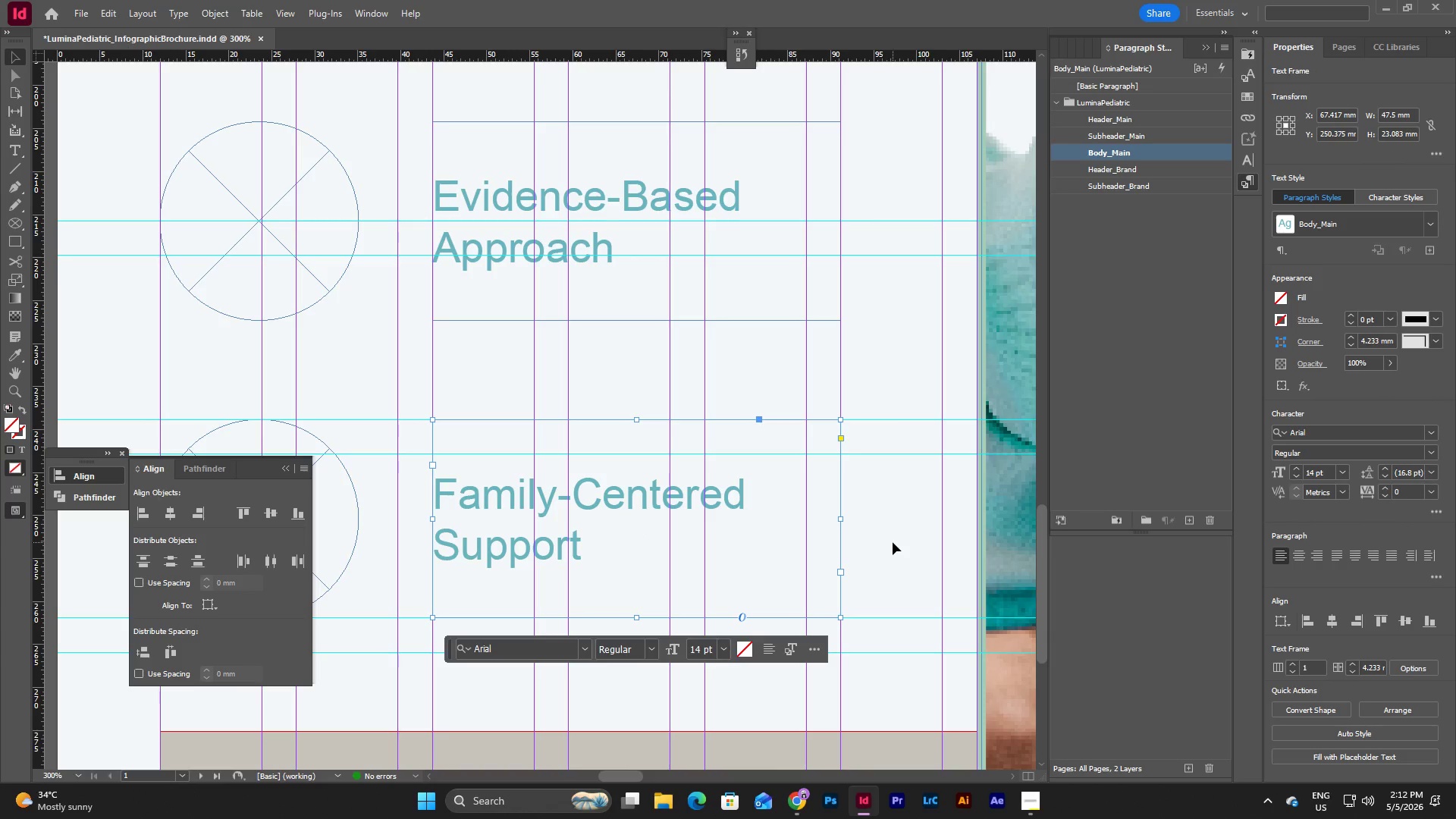 
left_click([877, 522])
 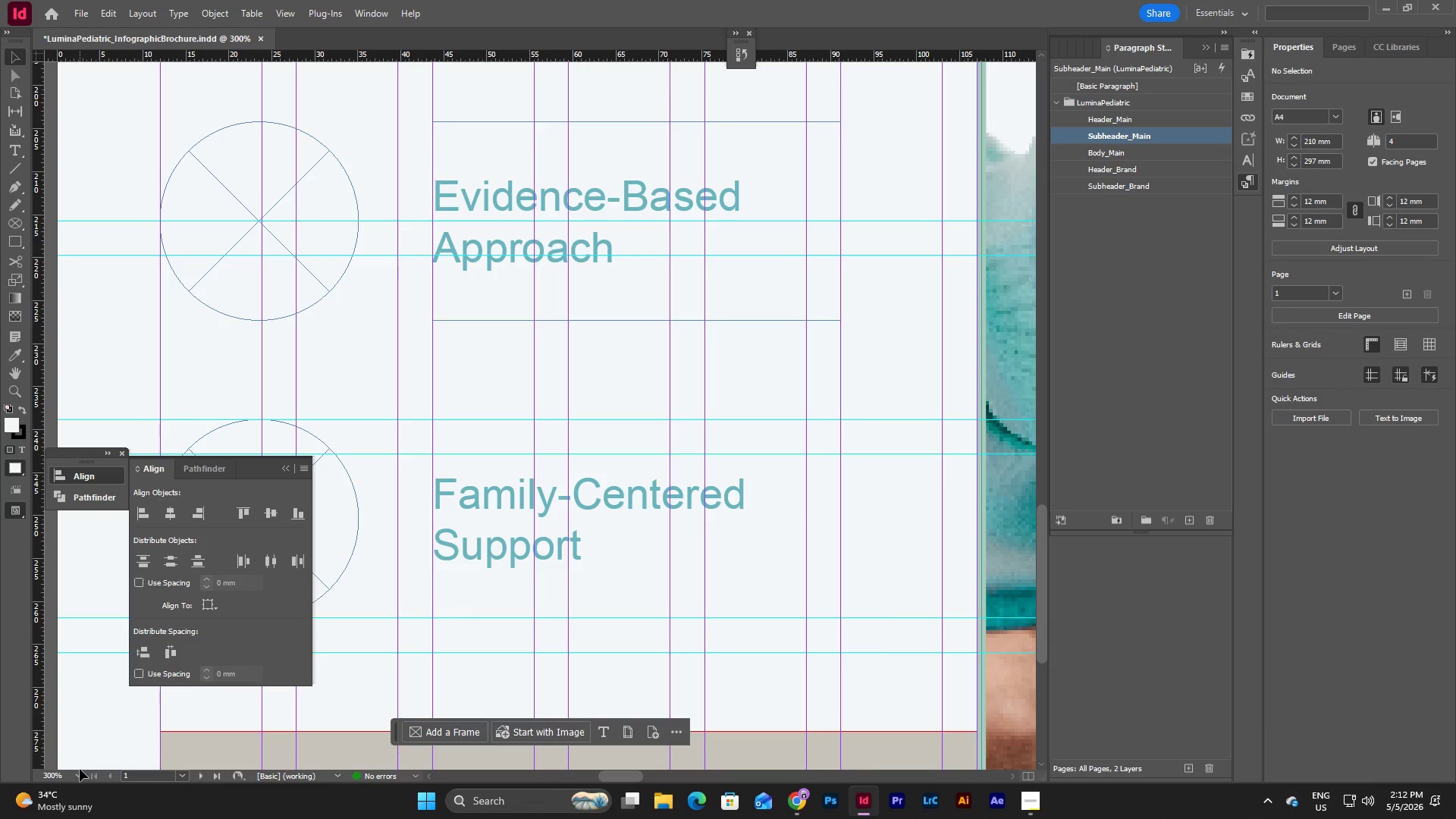 
double_click([80, 775])
 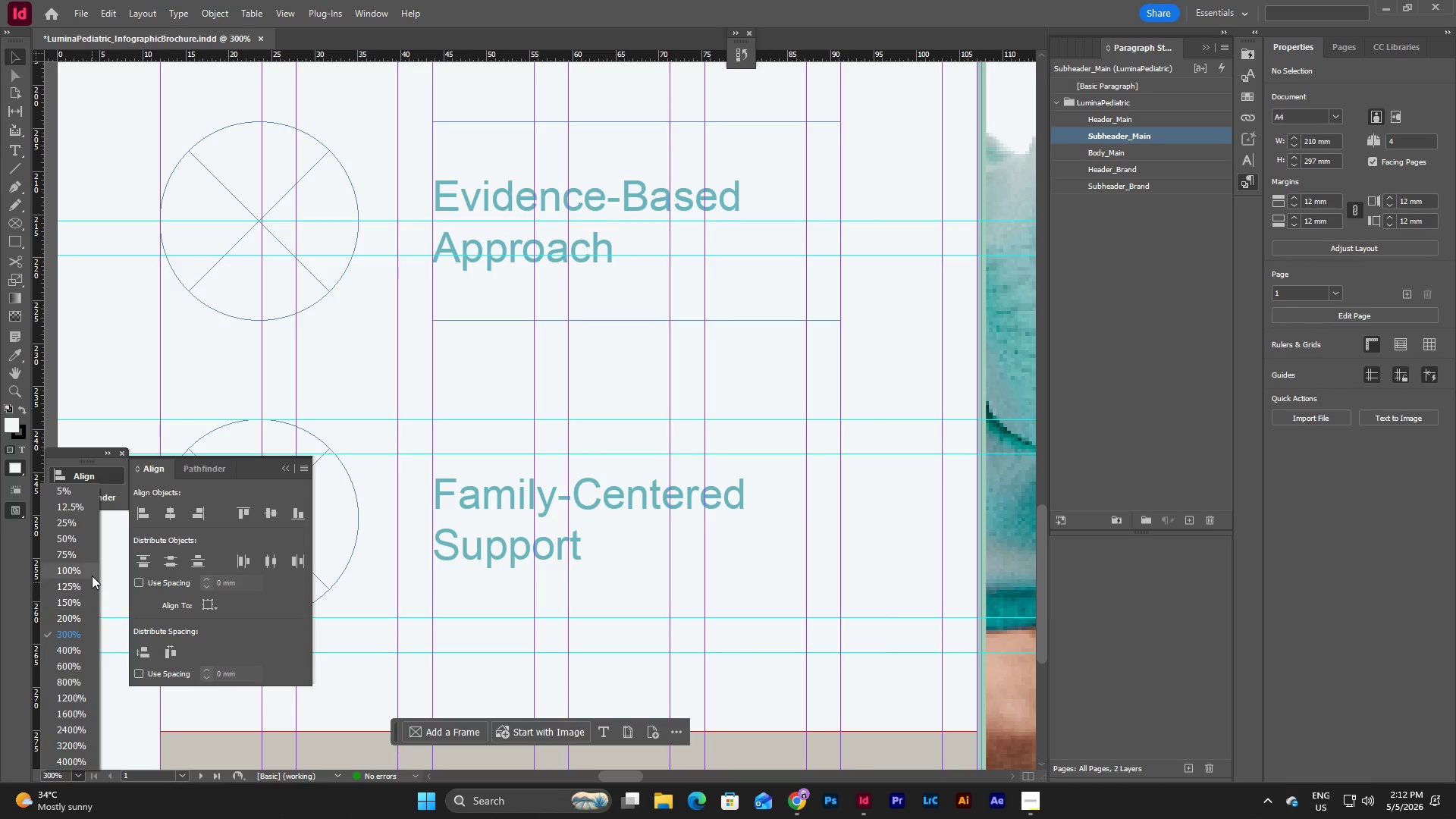 
left_click([83, 566])
 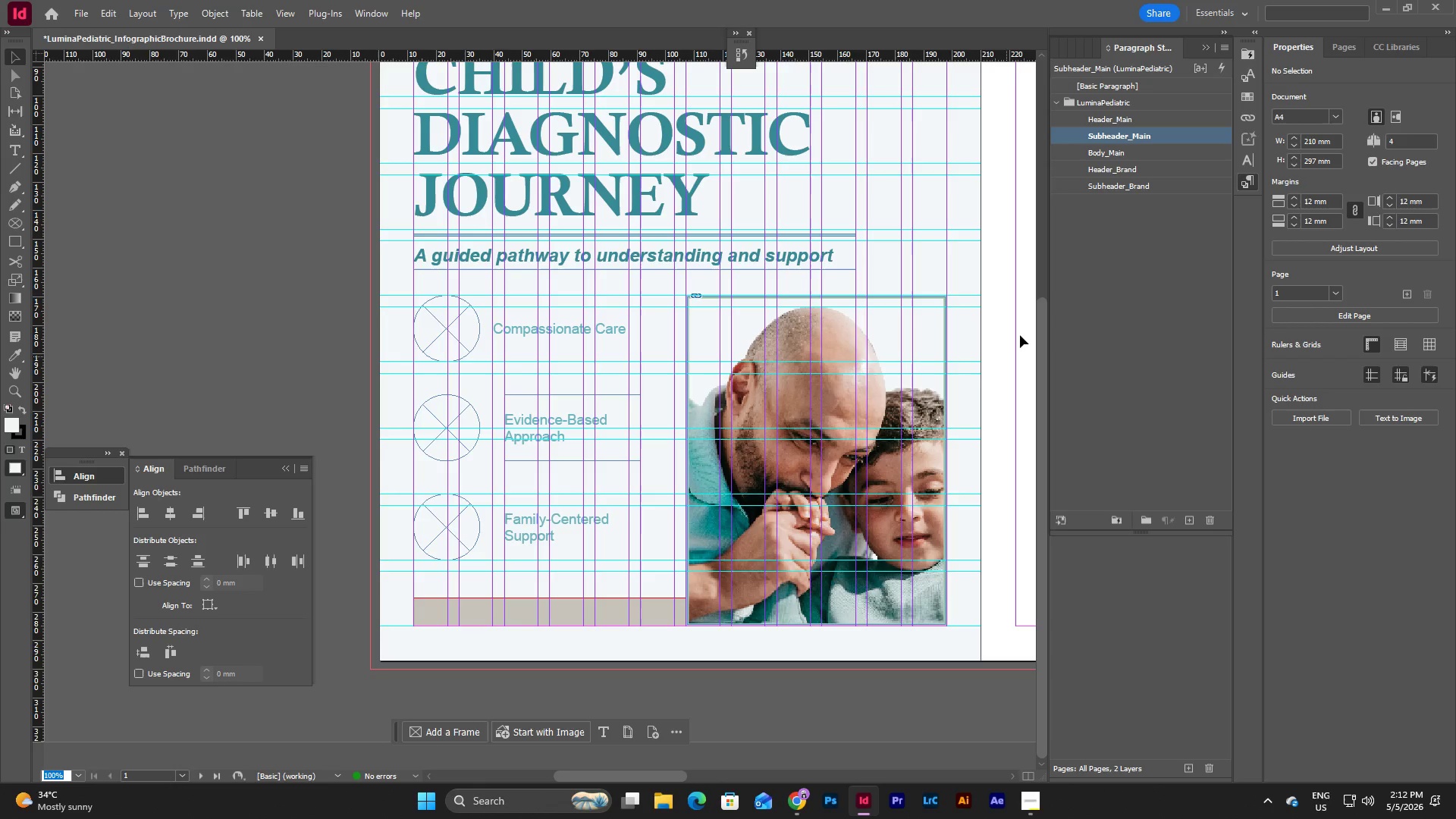 
scroll: coordinate [965, 384], scroll_direction: up, amount: 2.0
 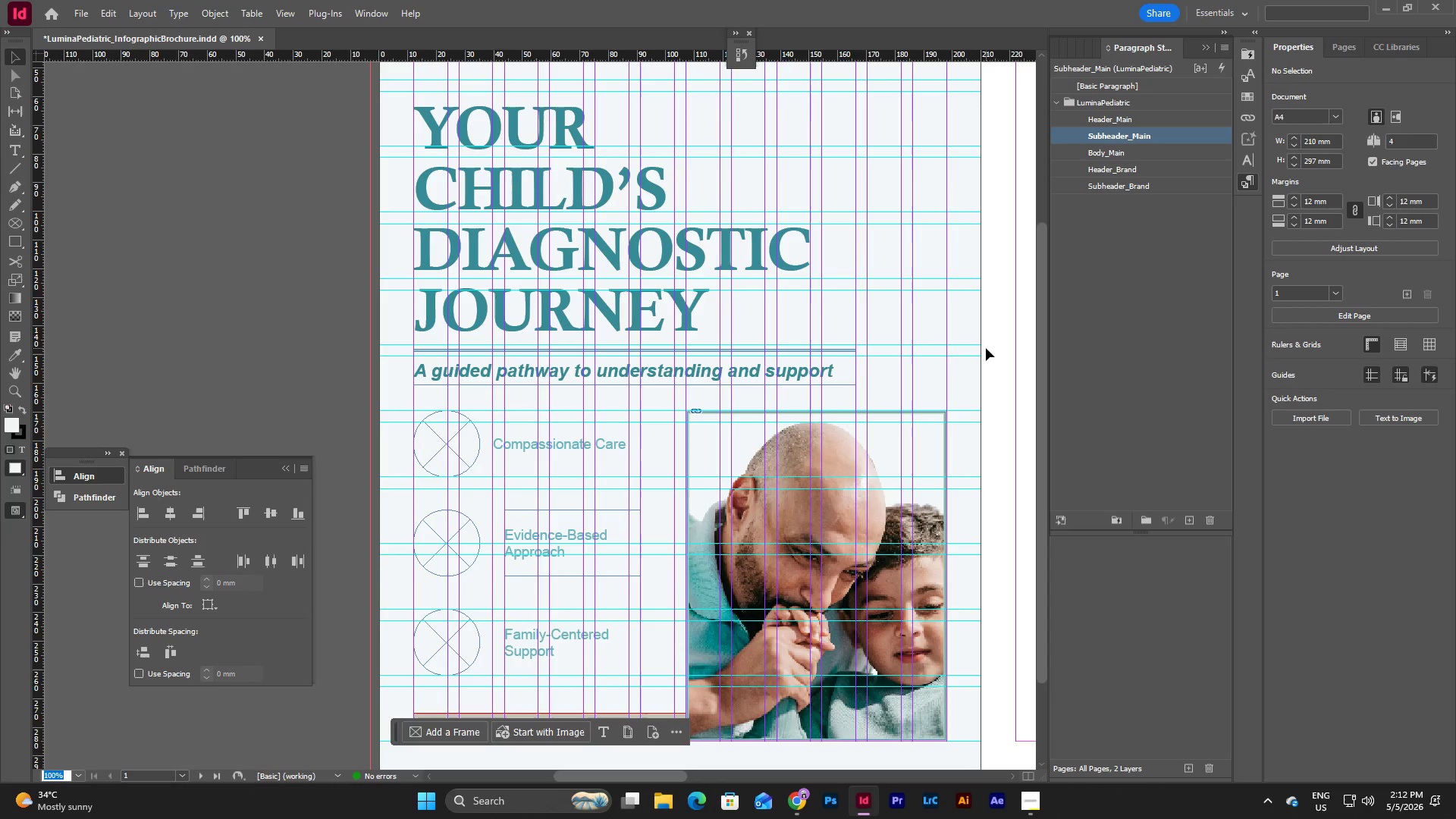 
left_click([996, 340])
 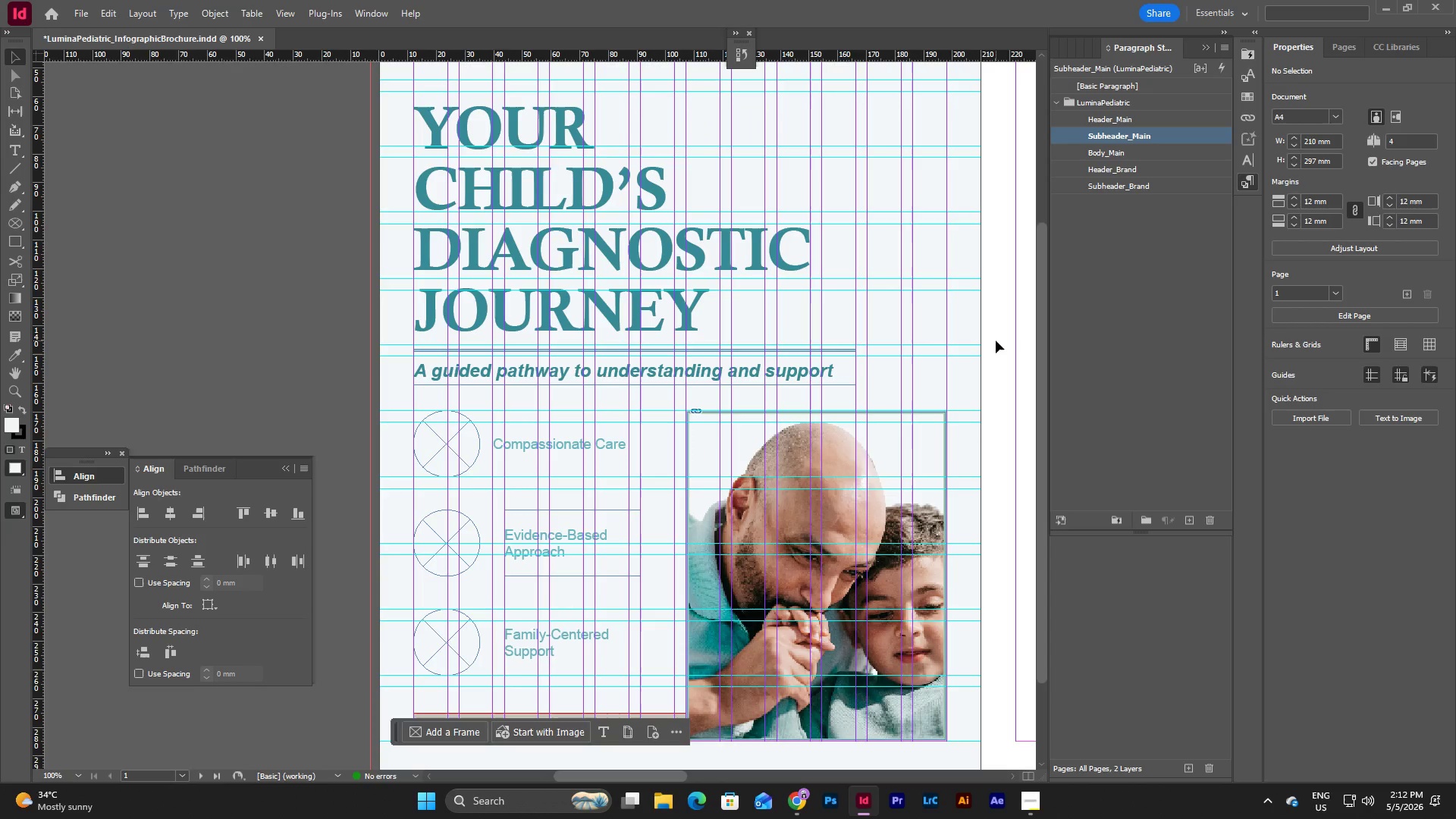 
key(W)
 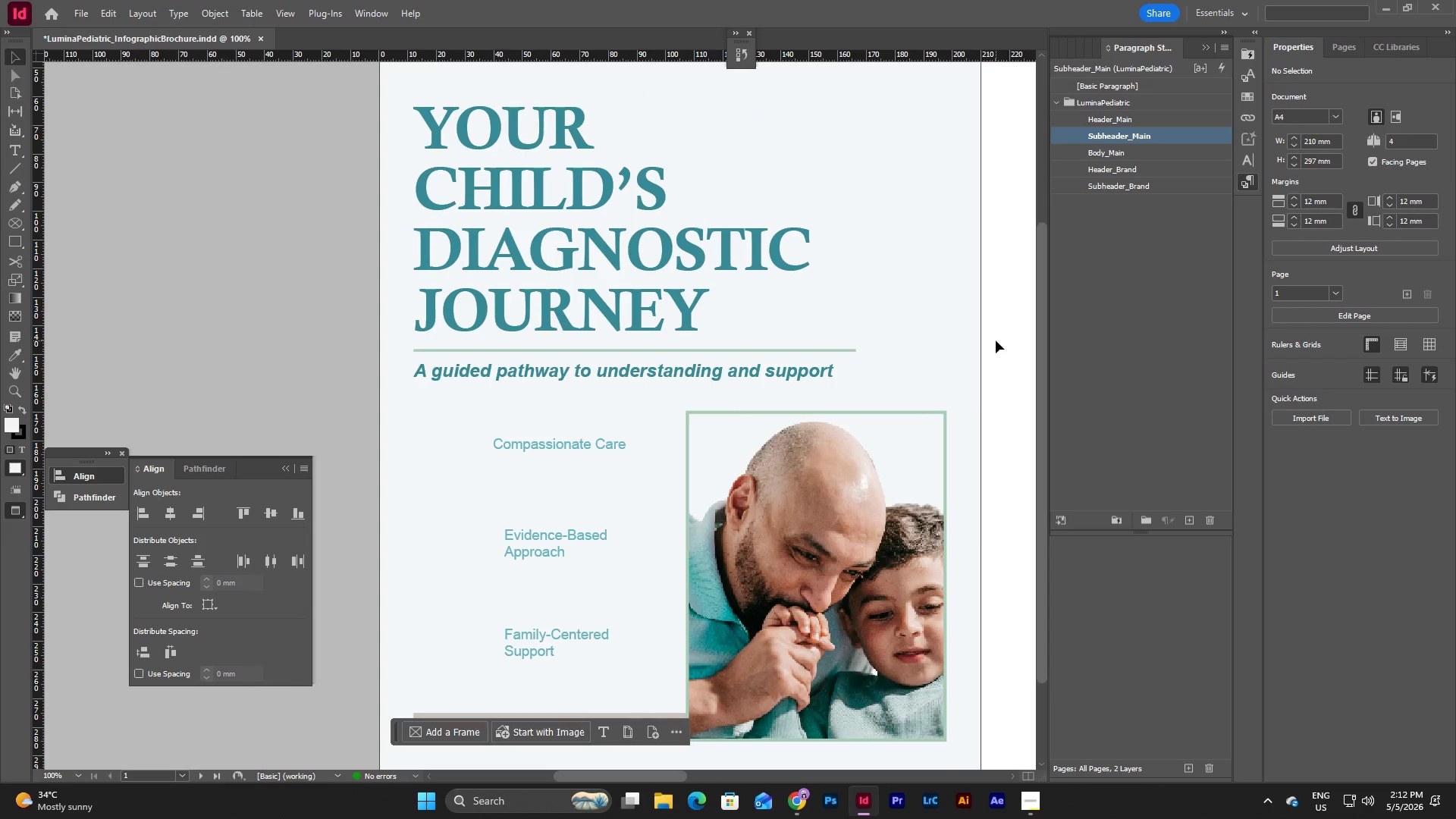 
scroll: coordinate [996, 340], scroll_direction: up, amount: 2.0
 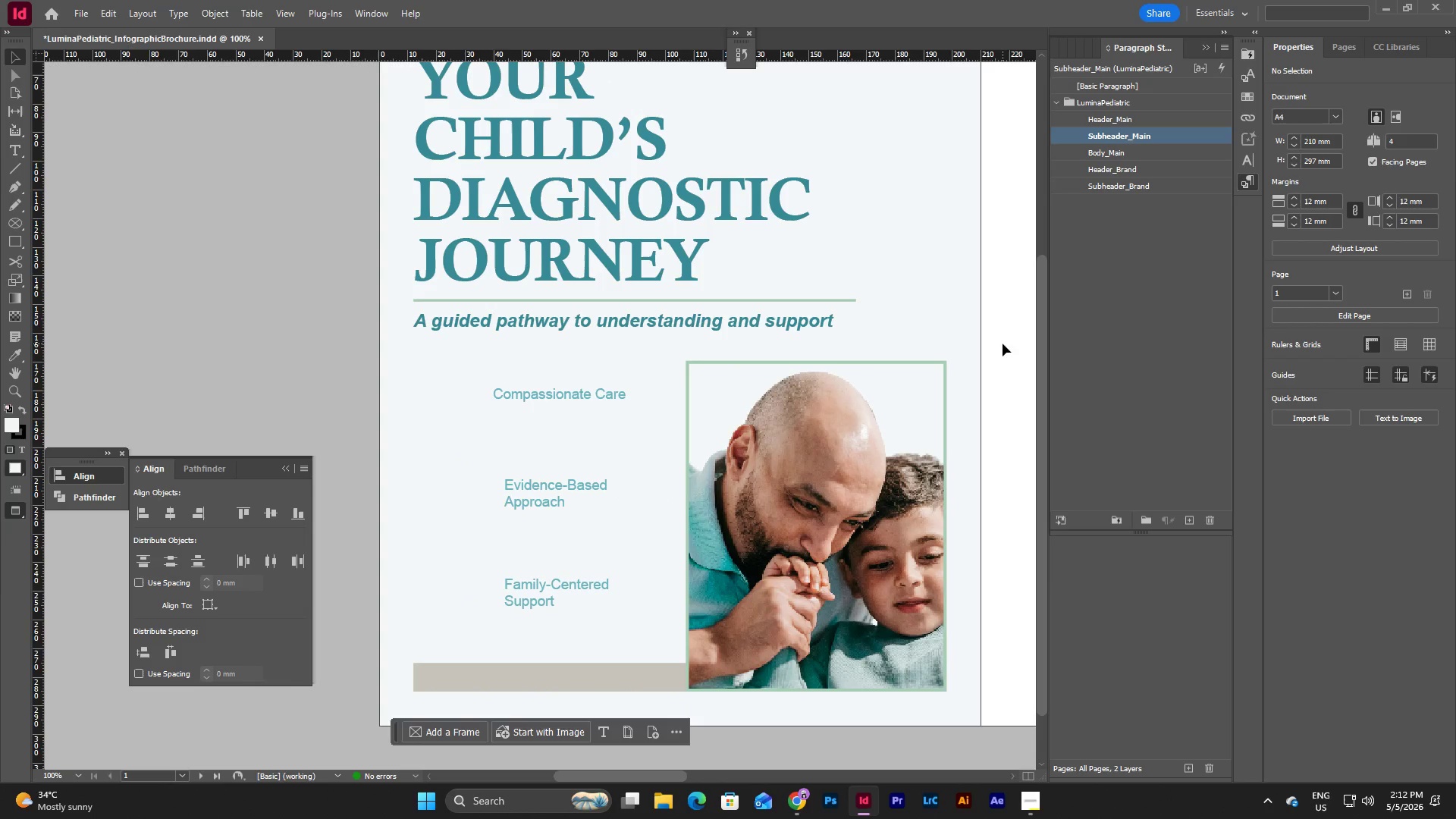 
type(www)
 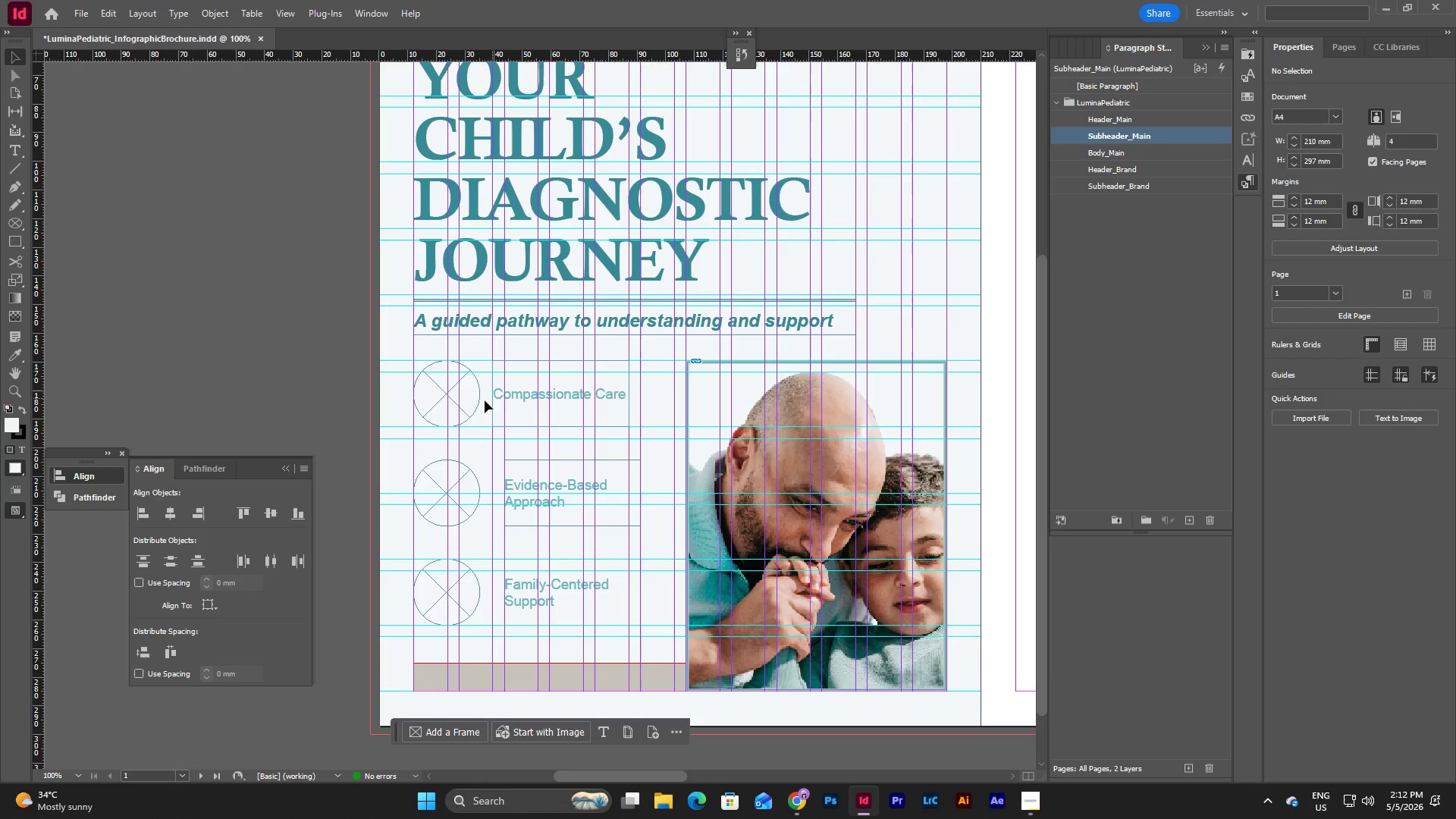 
left_click([472, 398])
 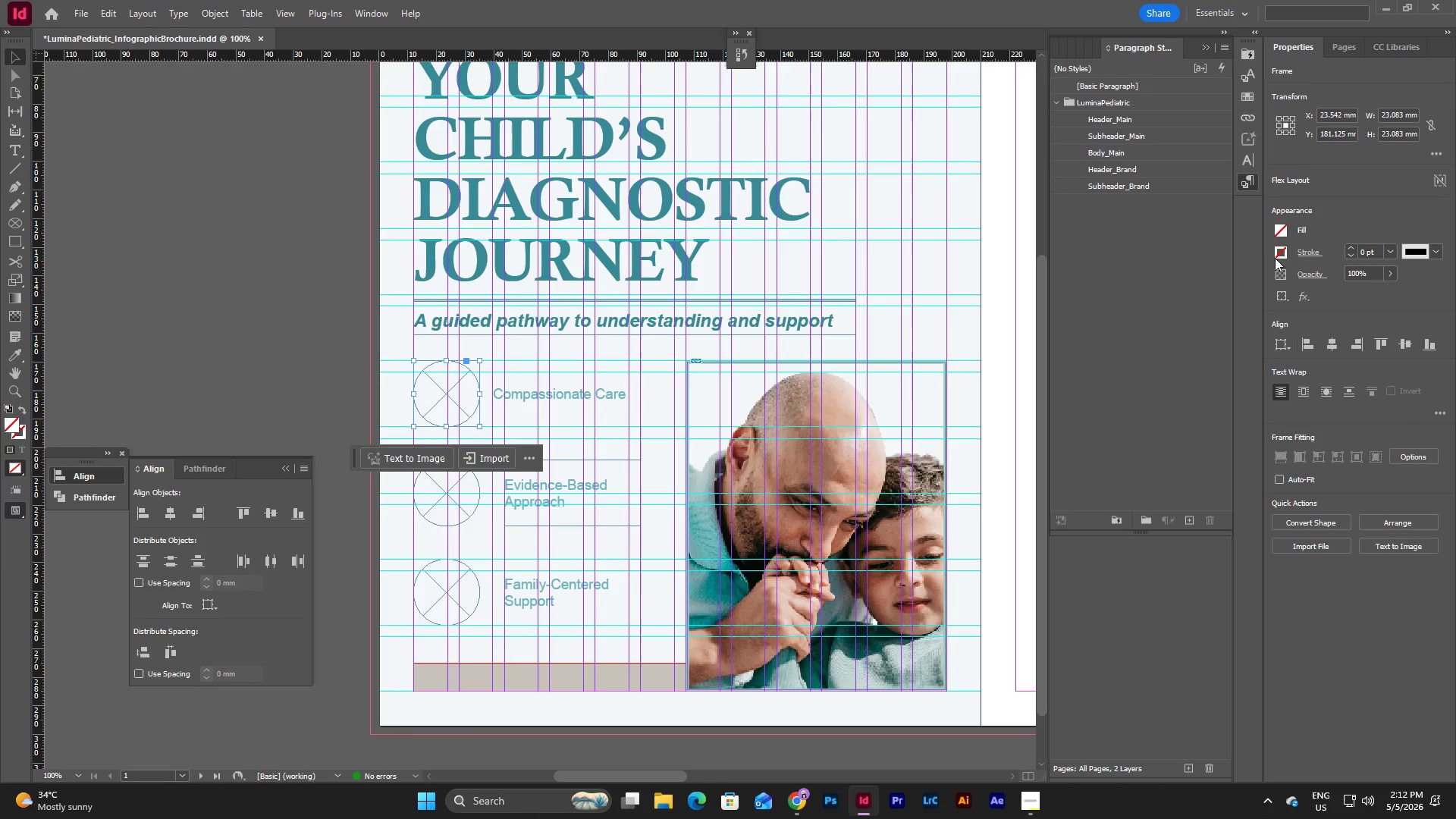 
left_click([1282, 247])
 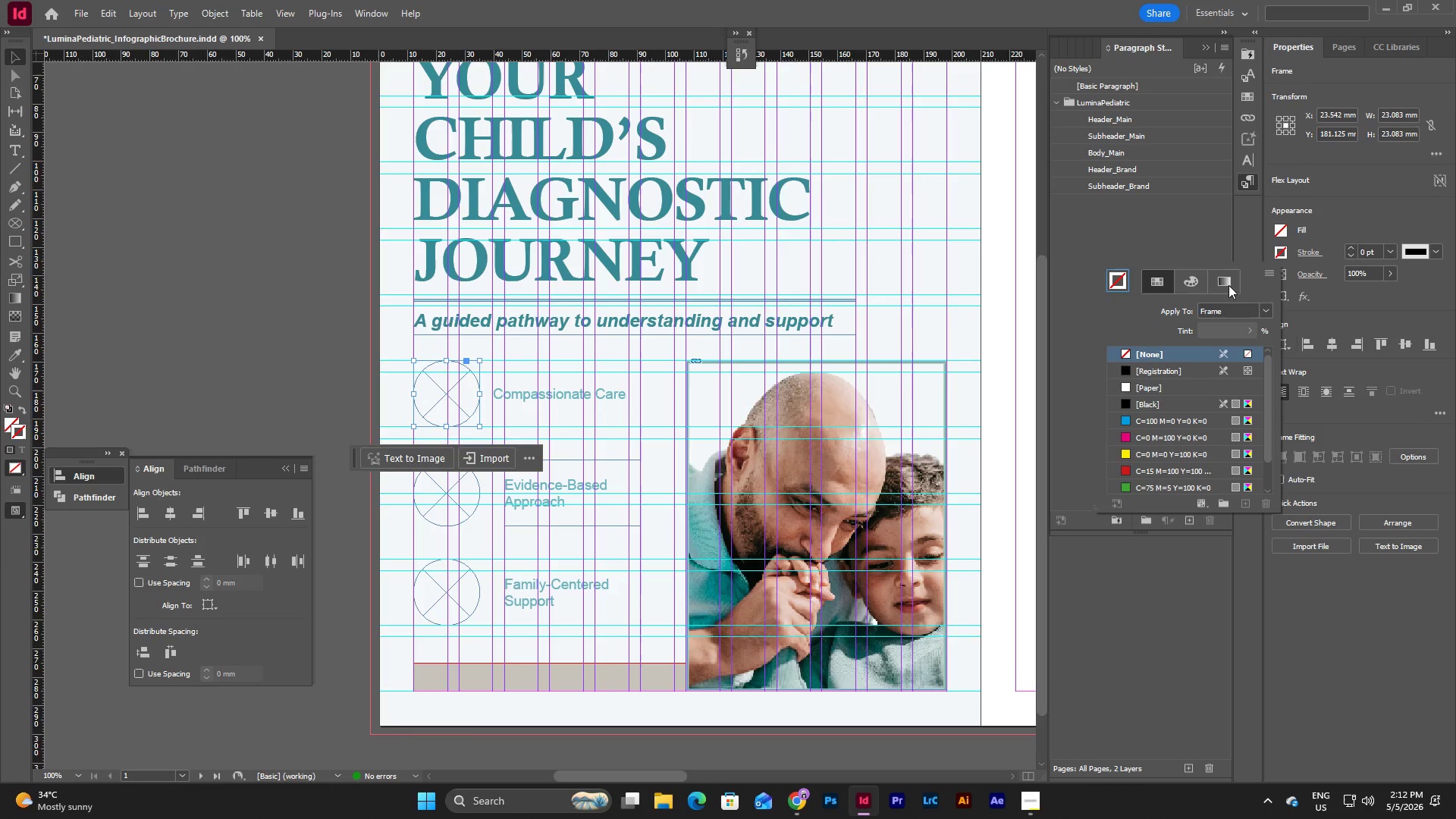 
scroll: coordinate [1173, 406], scroll_direction: down, amount: 3.0
 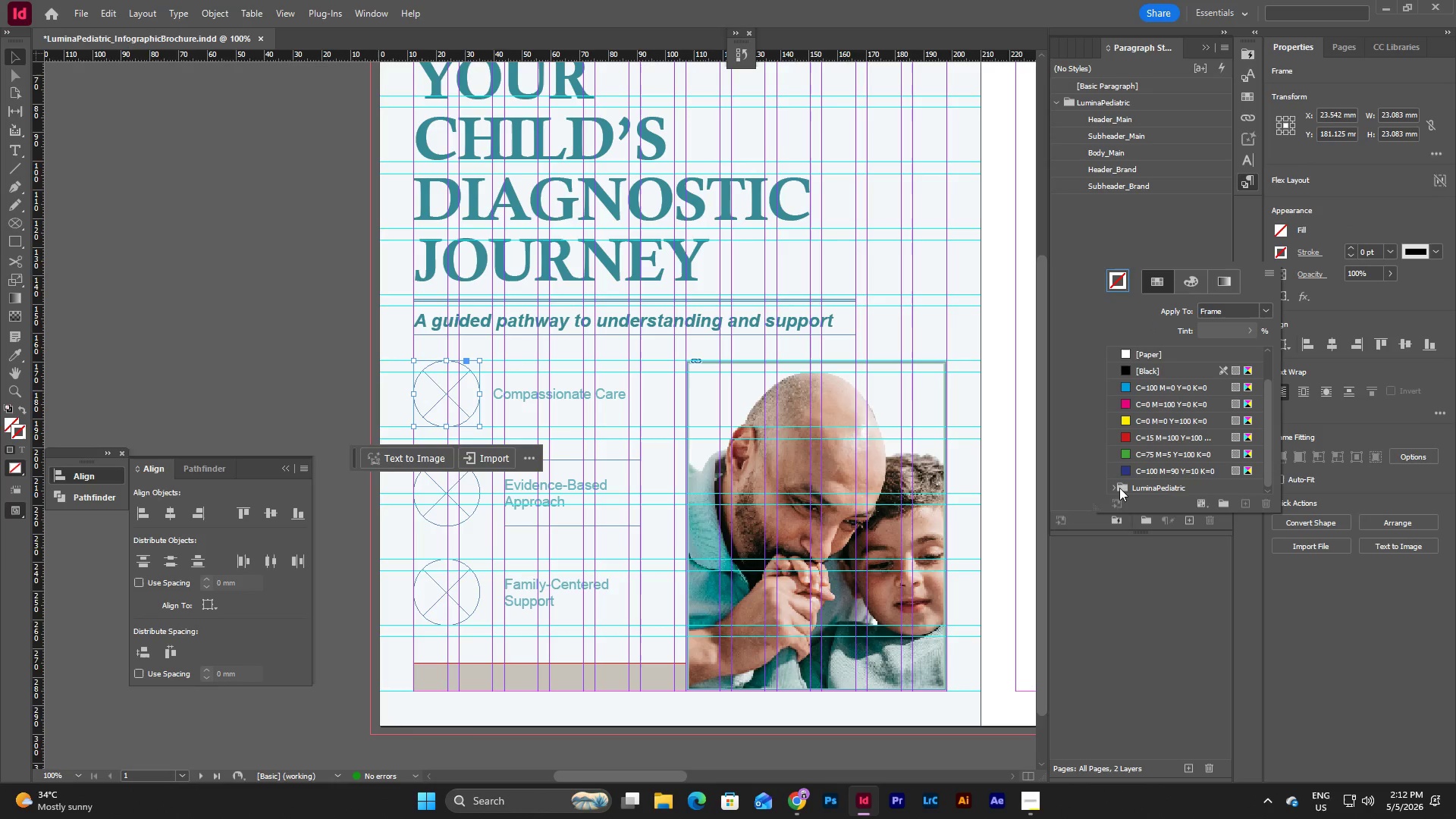 
left_click([1115, 488])
 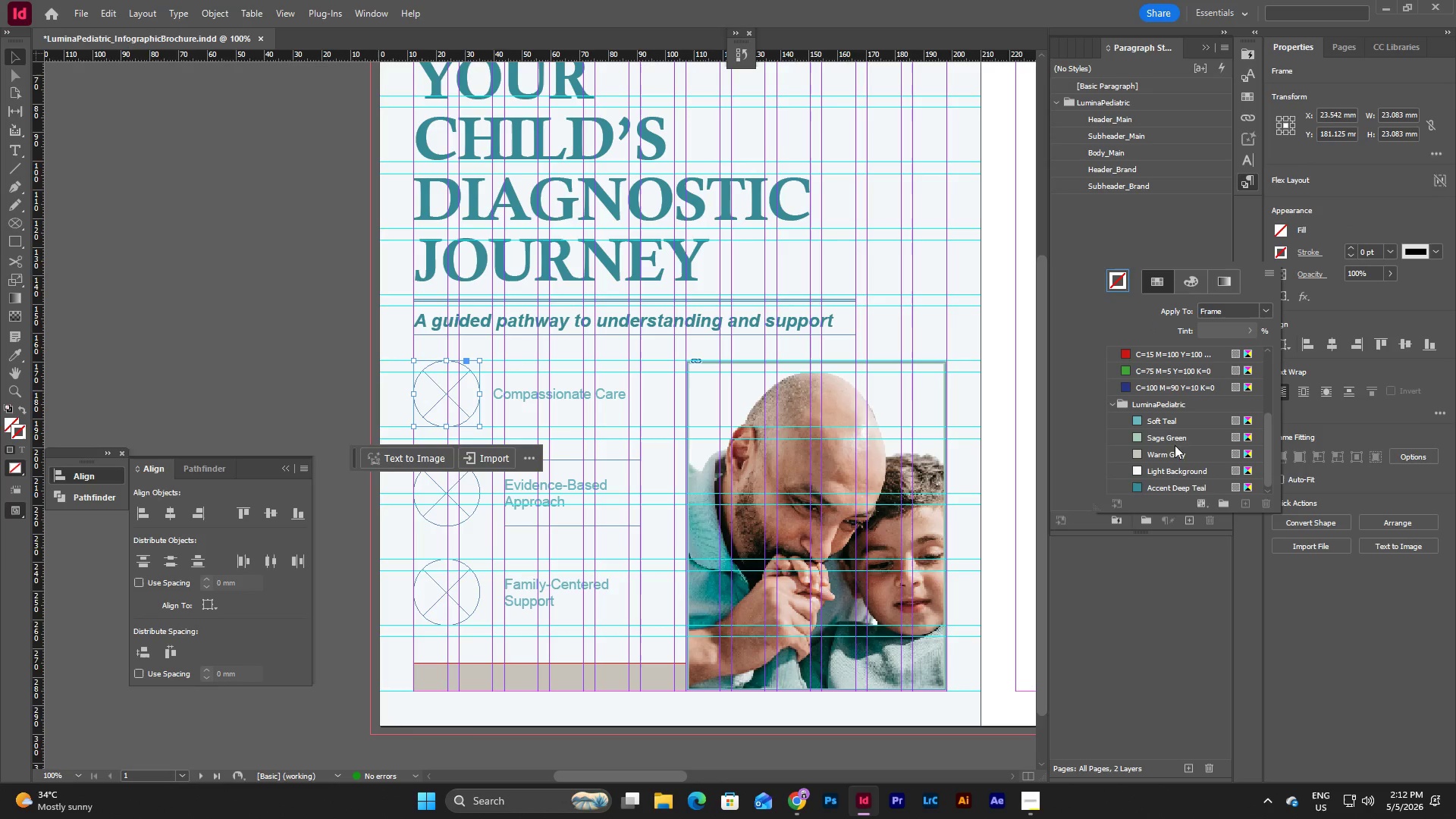 
left_click([1175, 437])
 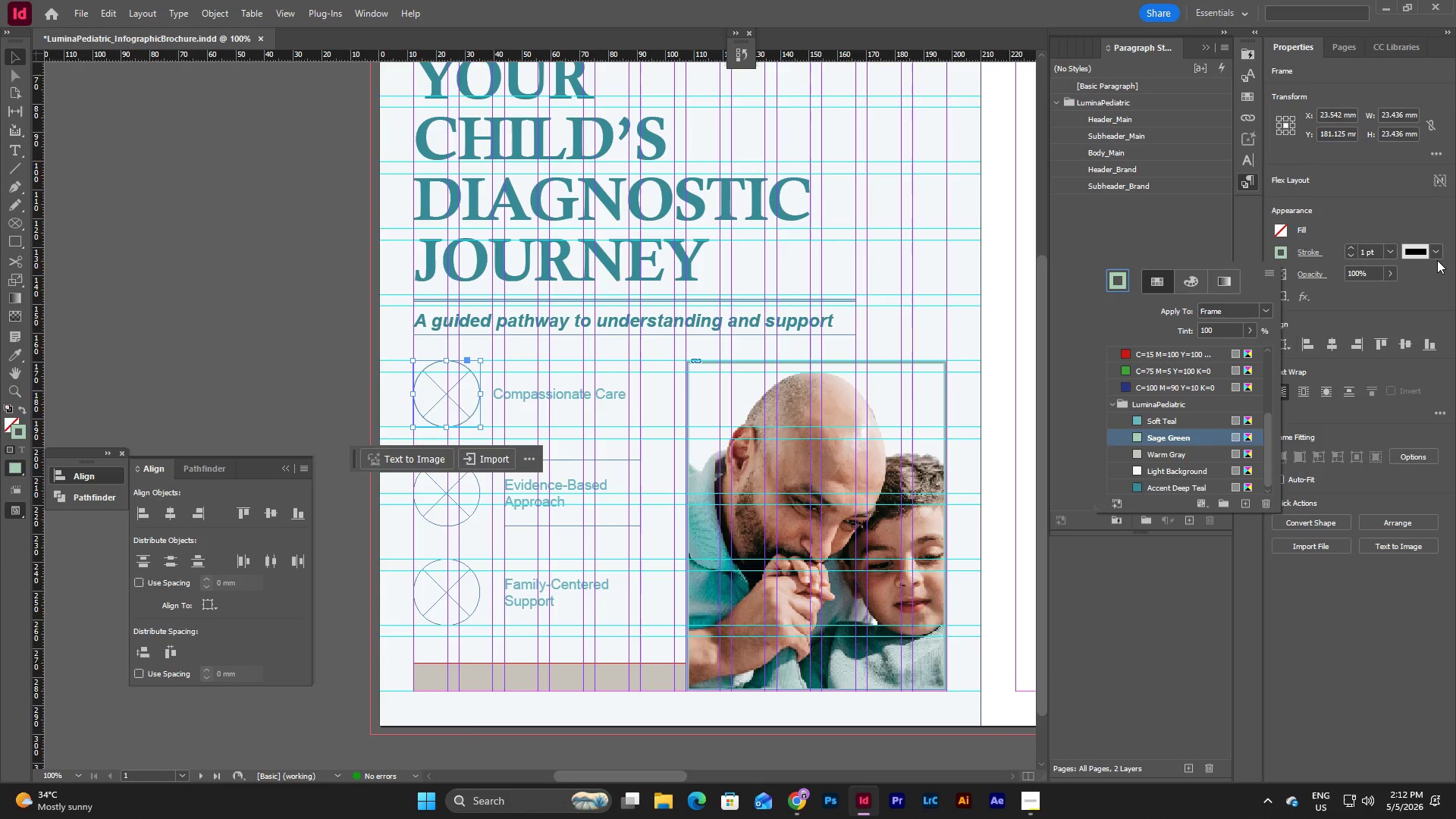 
left_click([1396, 249])
 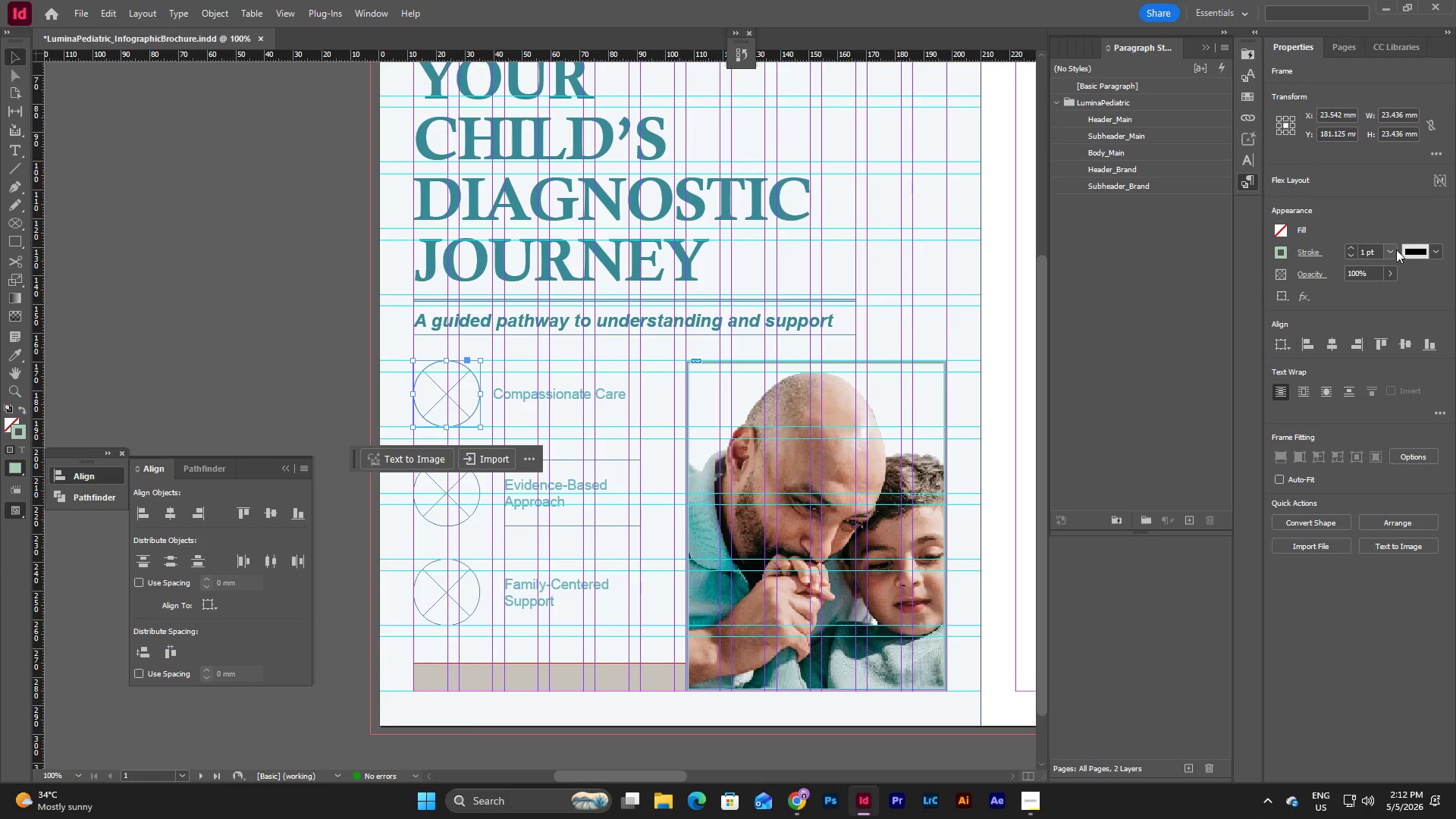 
left_click([1392, 249])
 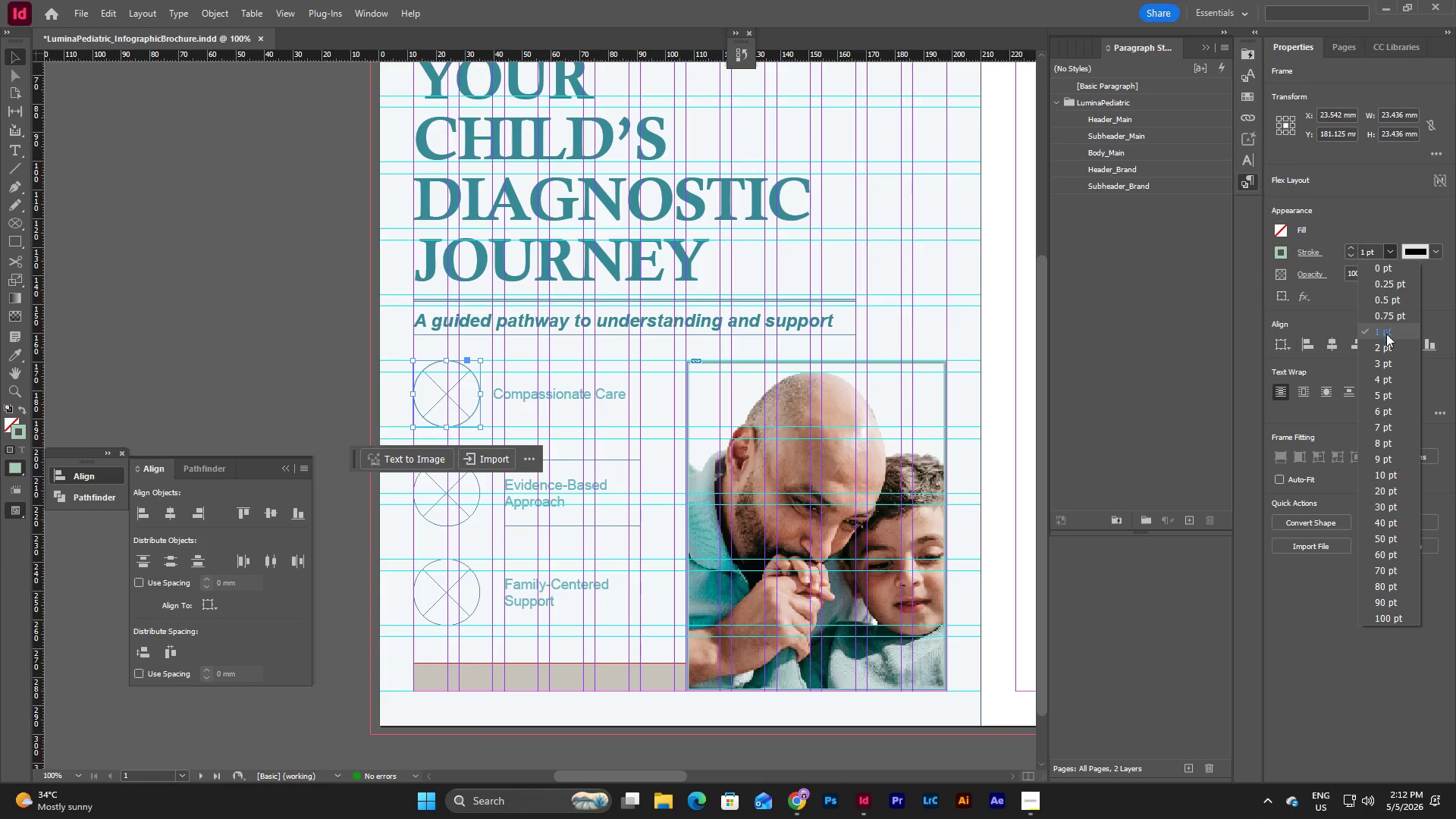 
left_click([1386, 363])
 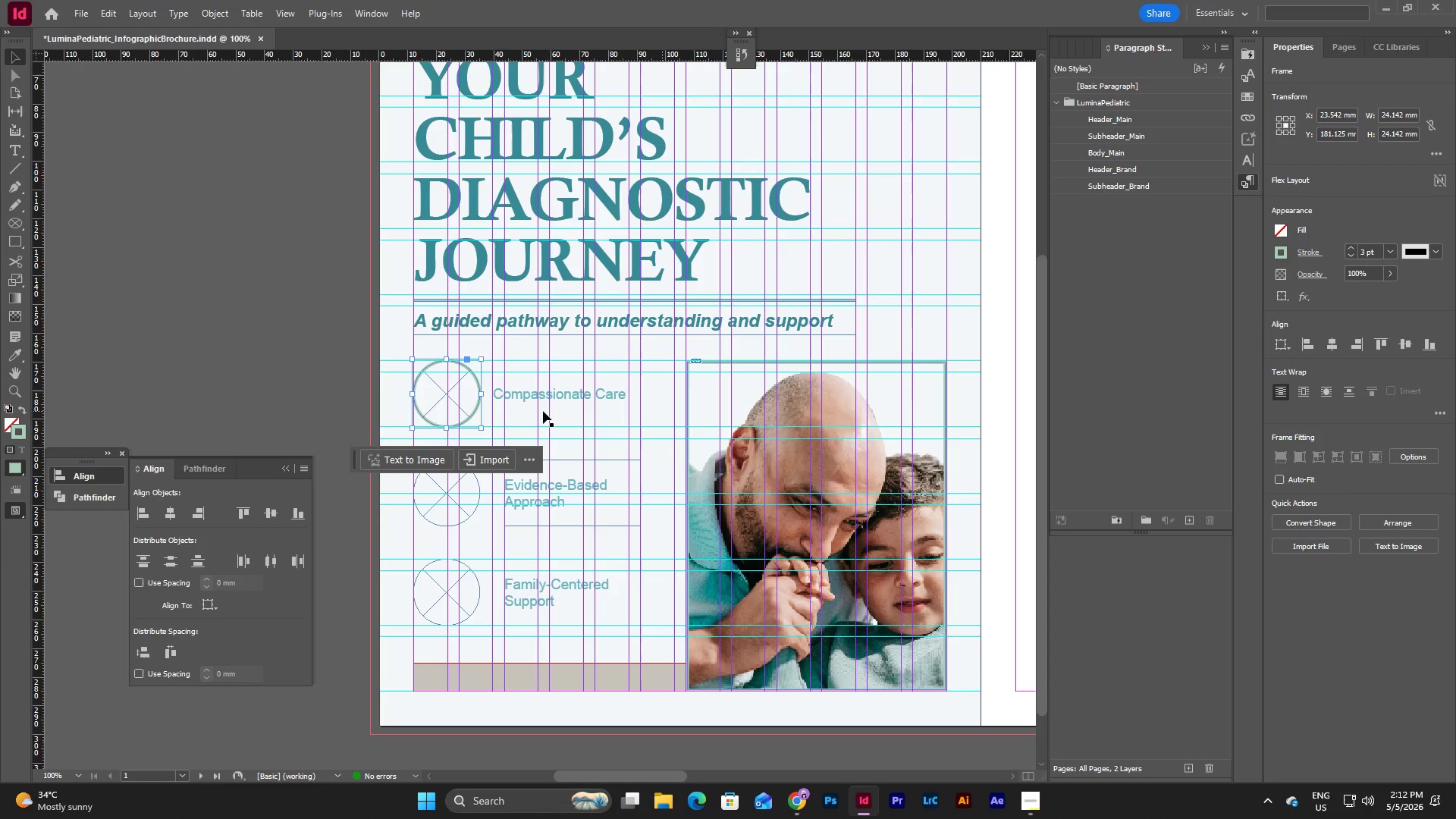 
left_click([469, 504])
 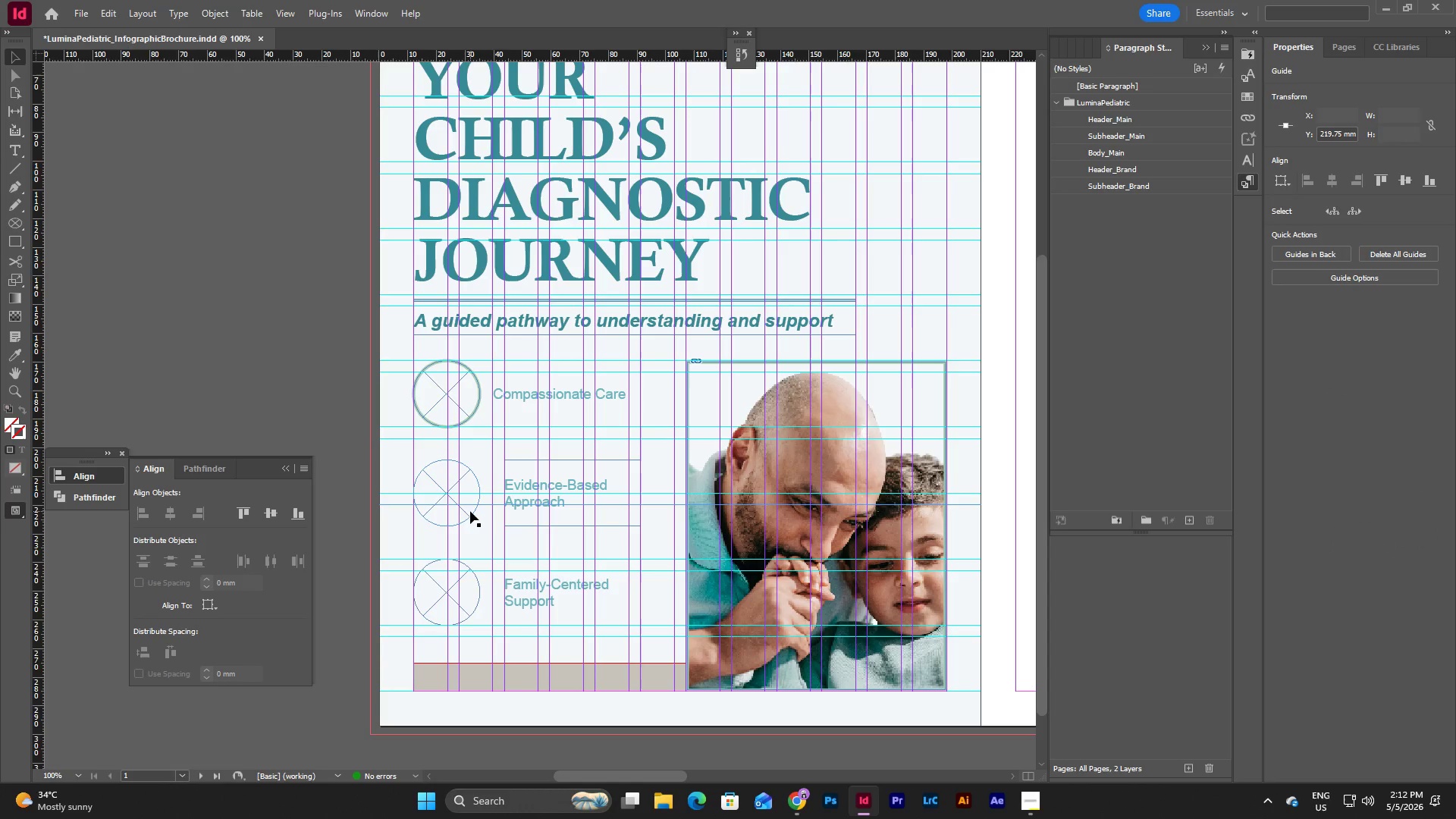 
left_click([470, 511])
 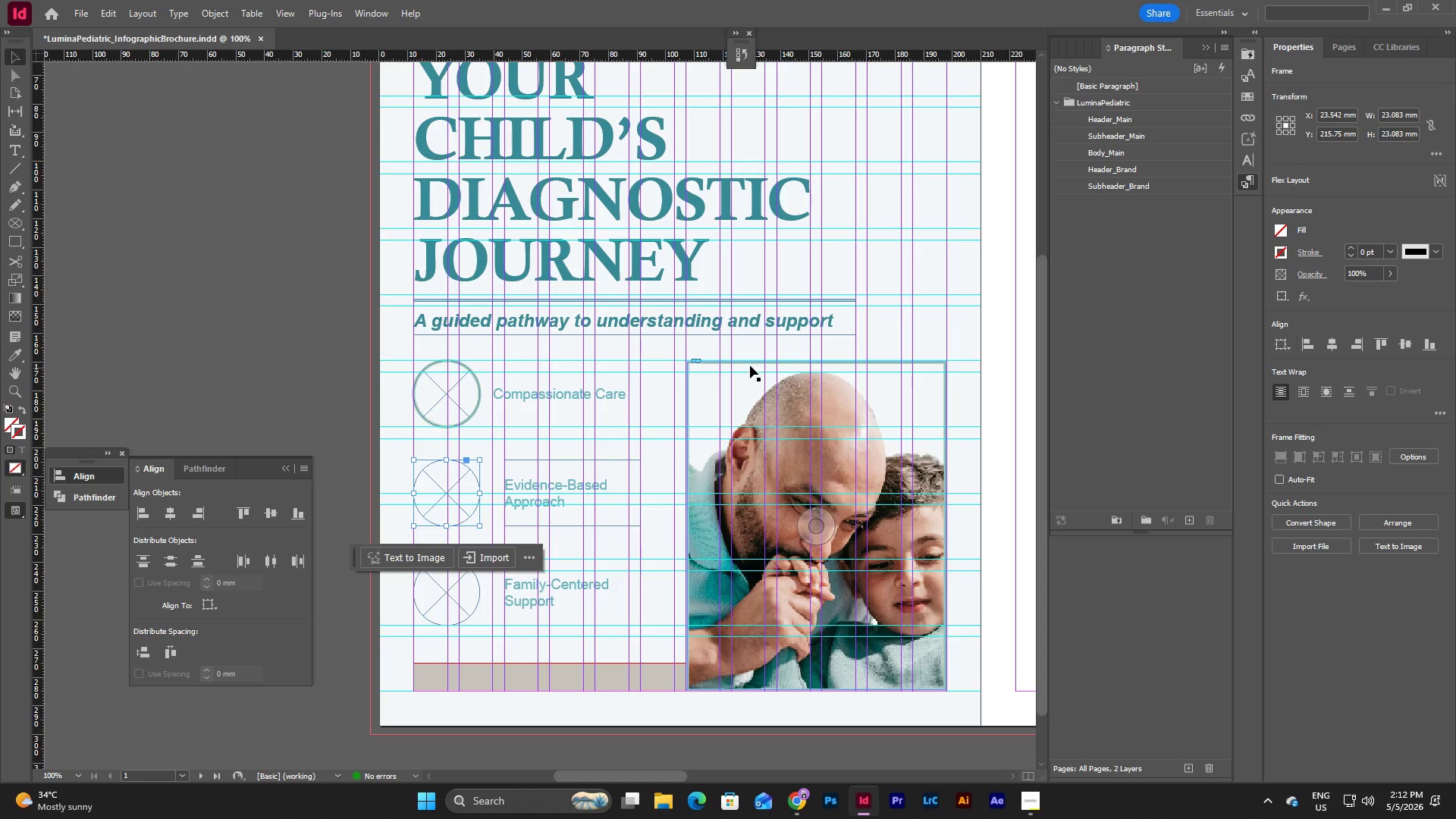 
left_click([750, 364])
 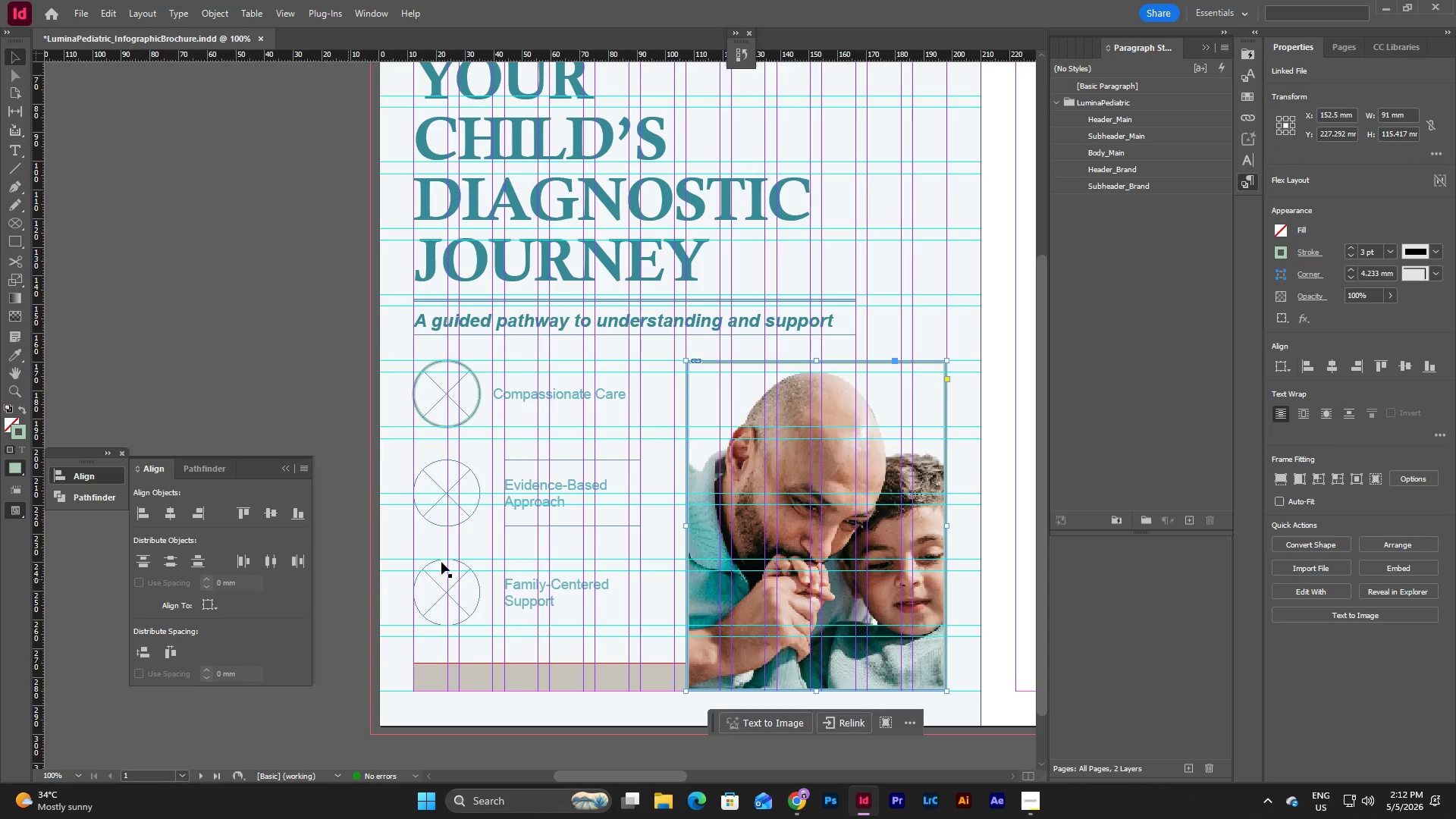 
left_click([470, 515])
 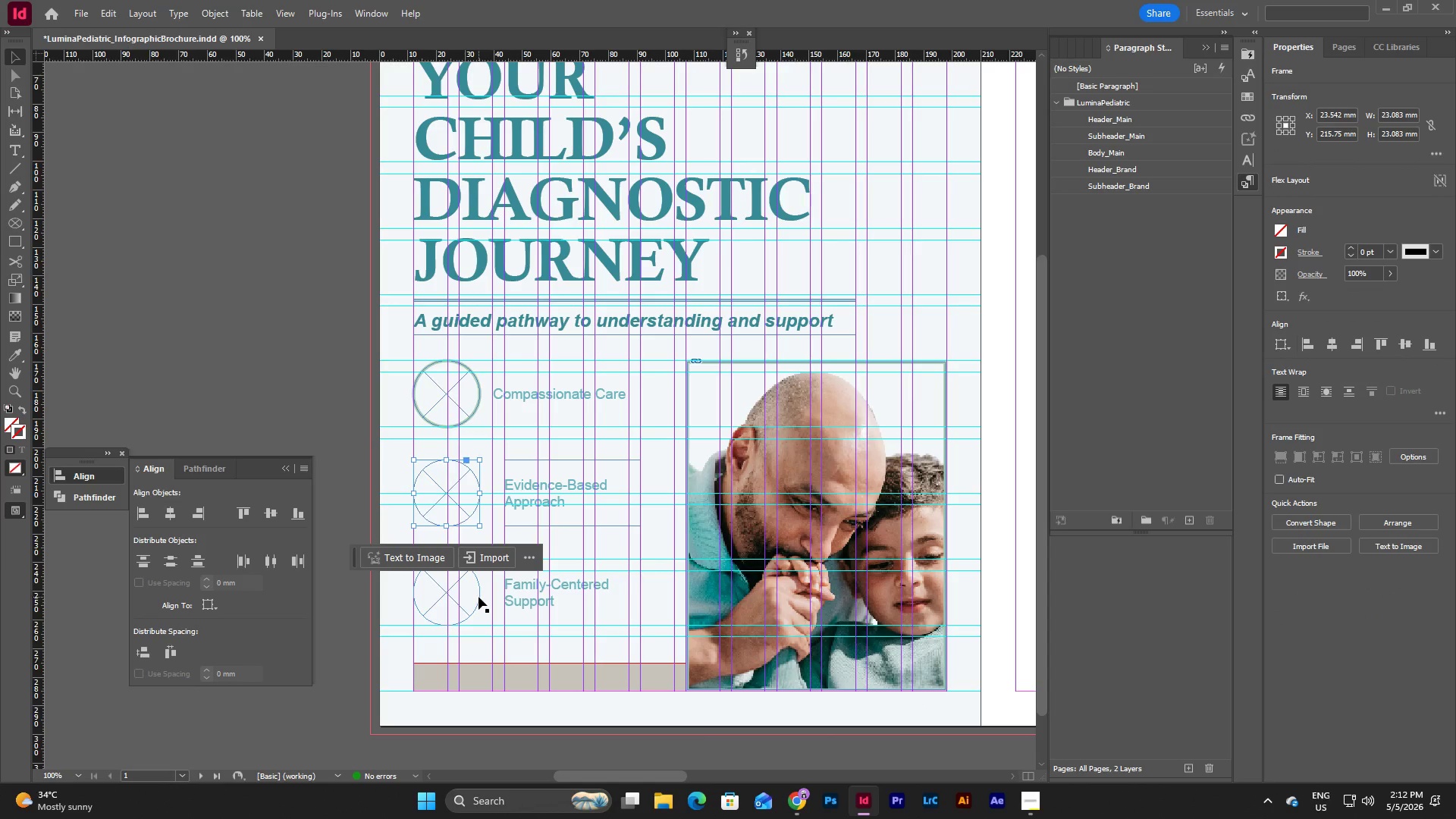 
hold_key(key=ShiftLeft, duration=0.64)
left_click([479, 597])
 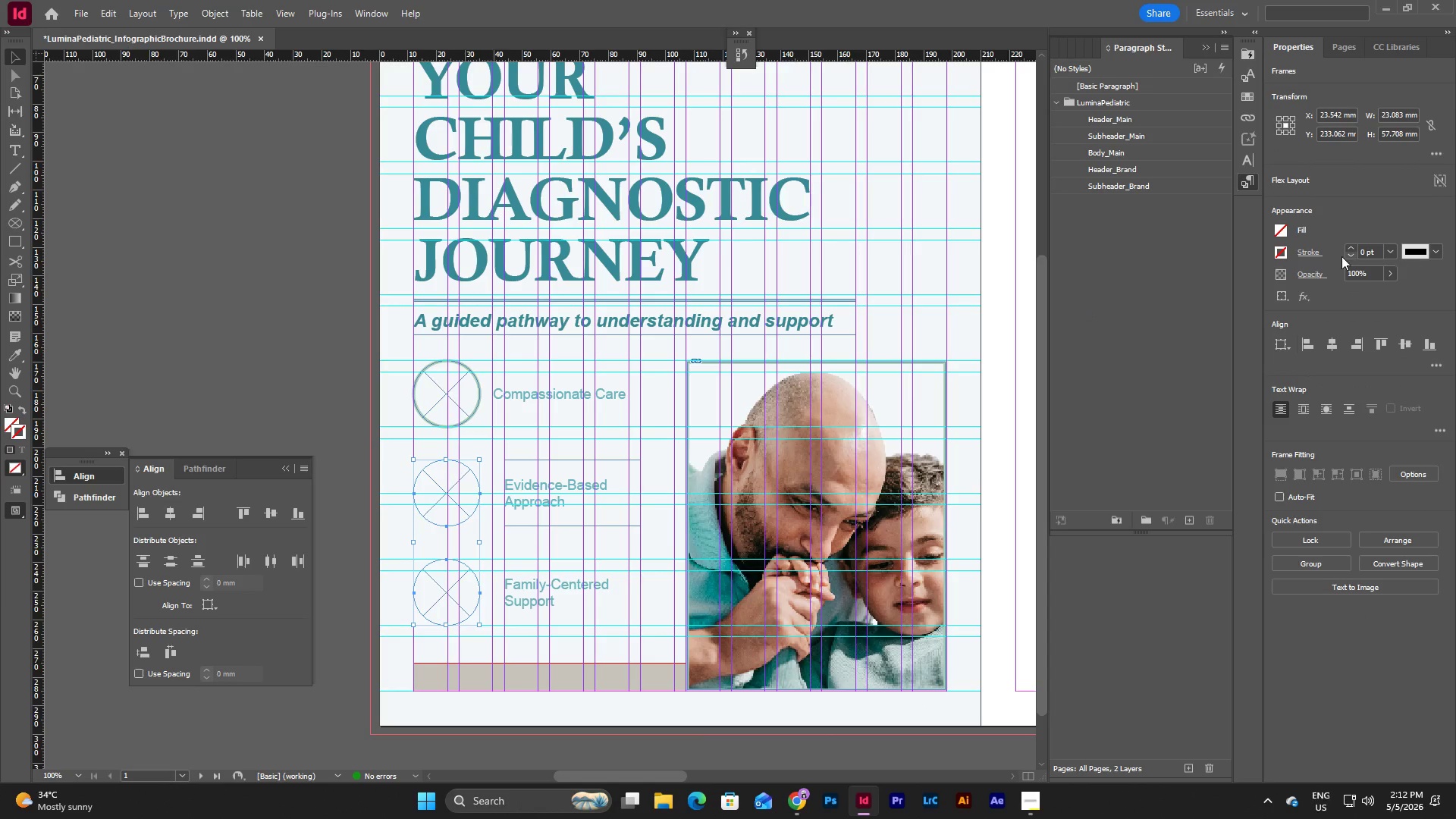 
left_click([1282, 251])
 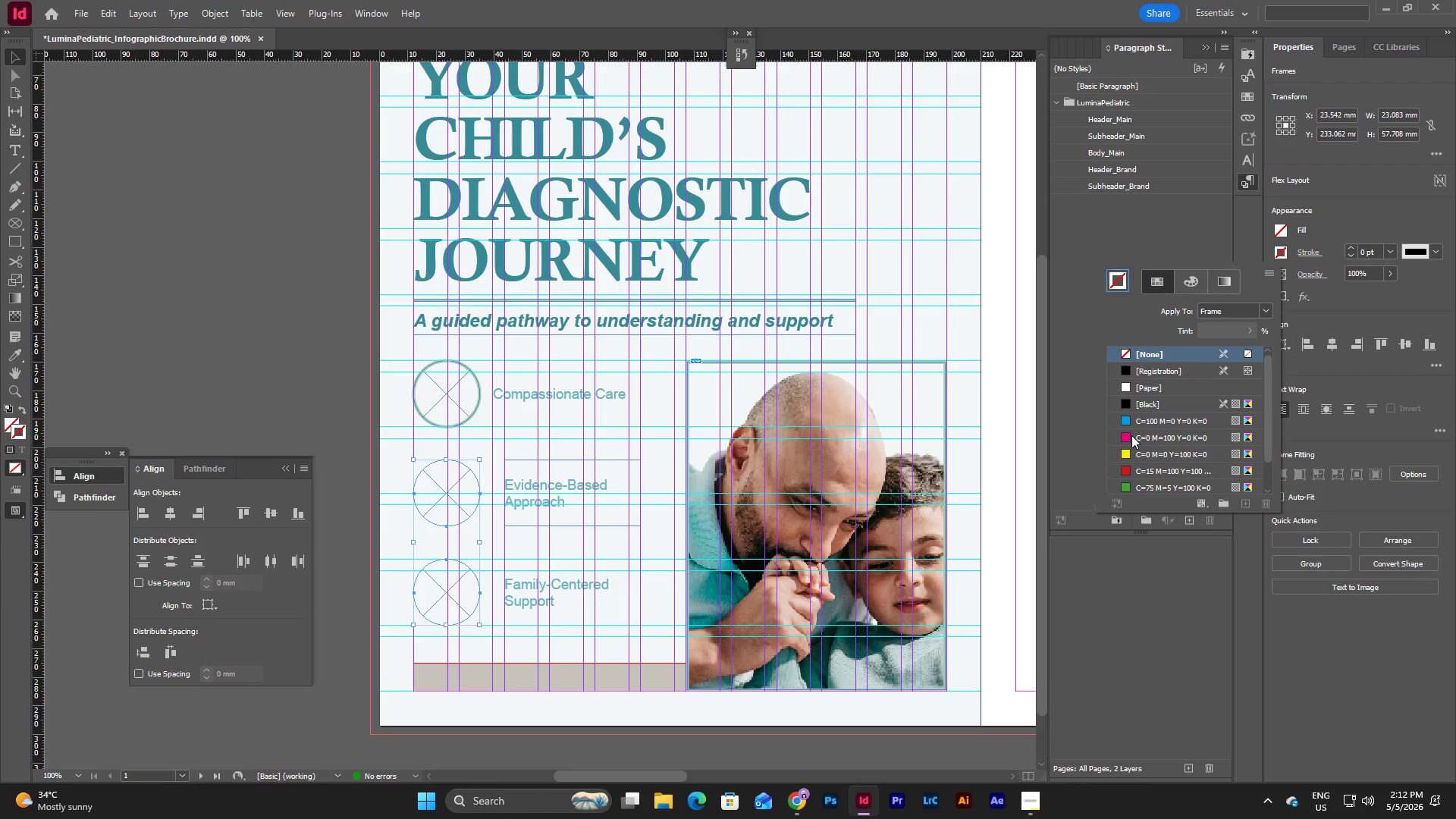 
scroll: coordinate [1131, 435], scroll_direction: down, amount: 4.0
 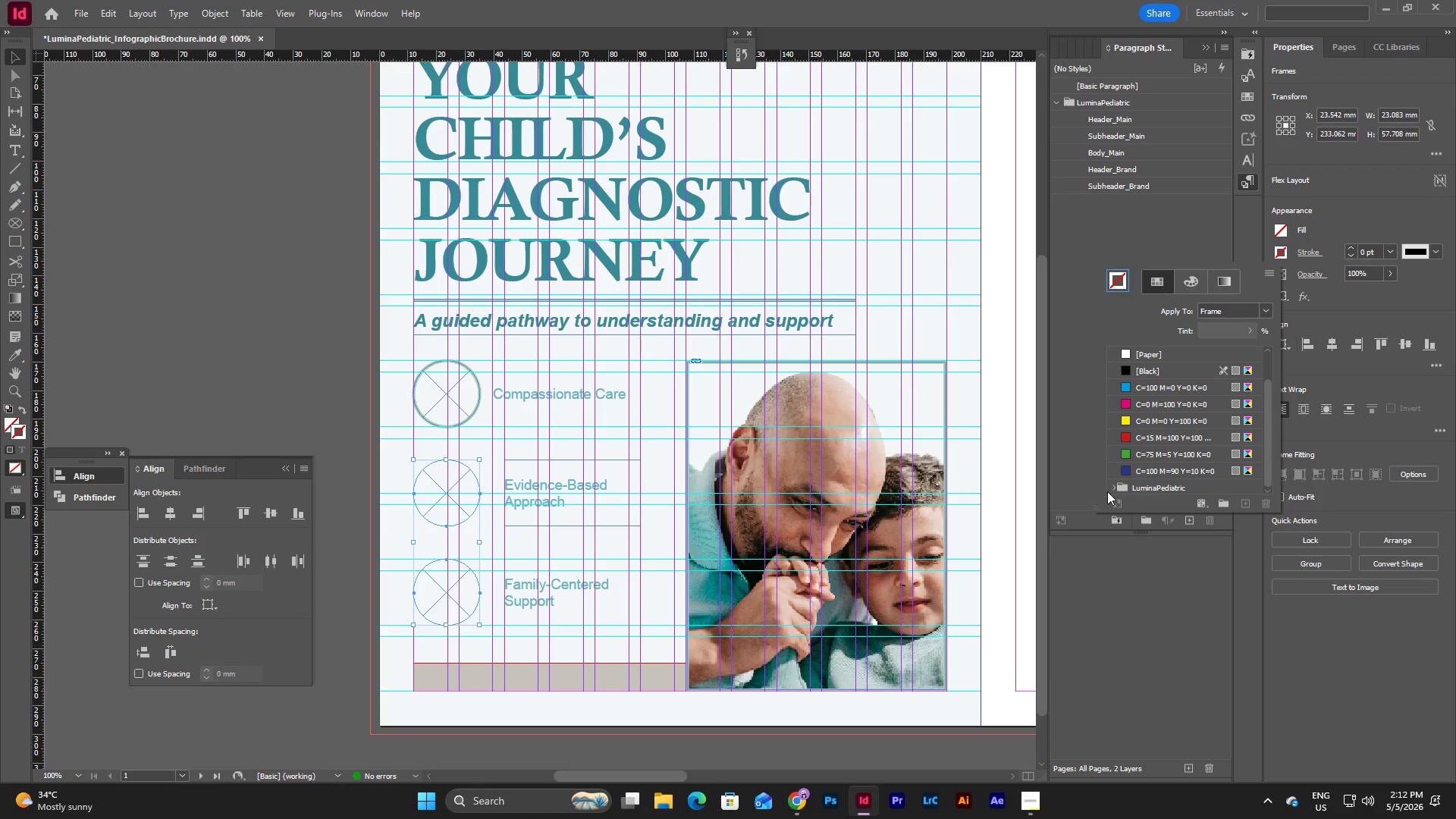 
left_click([1107, 491])
 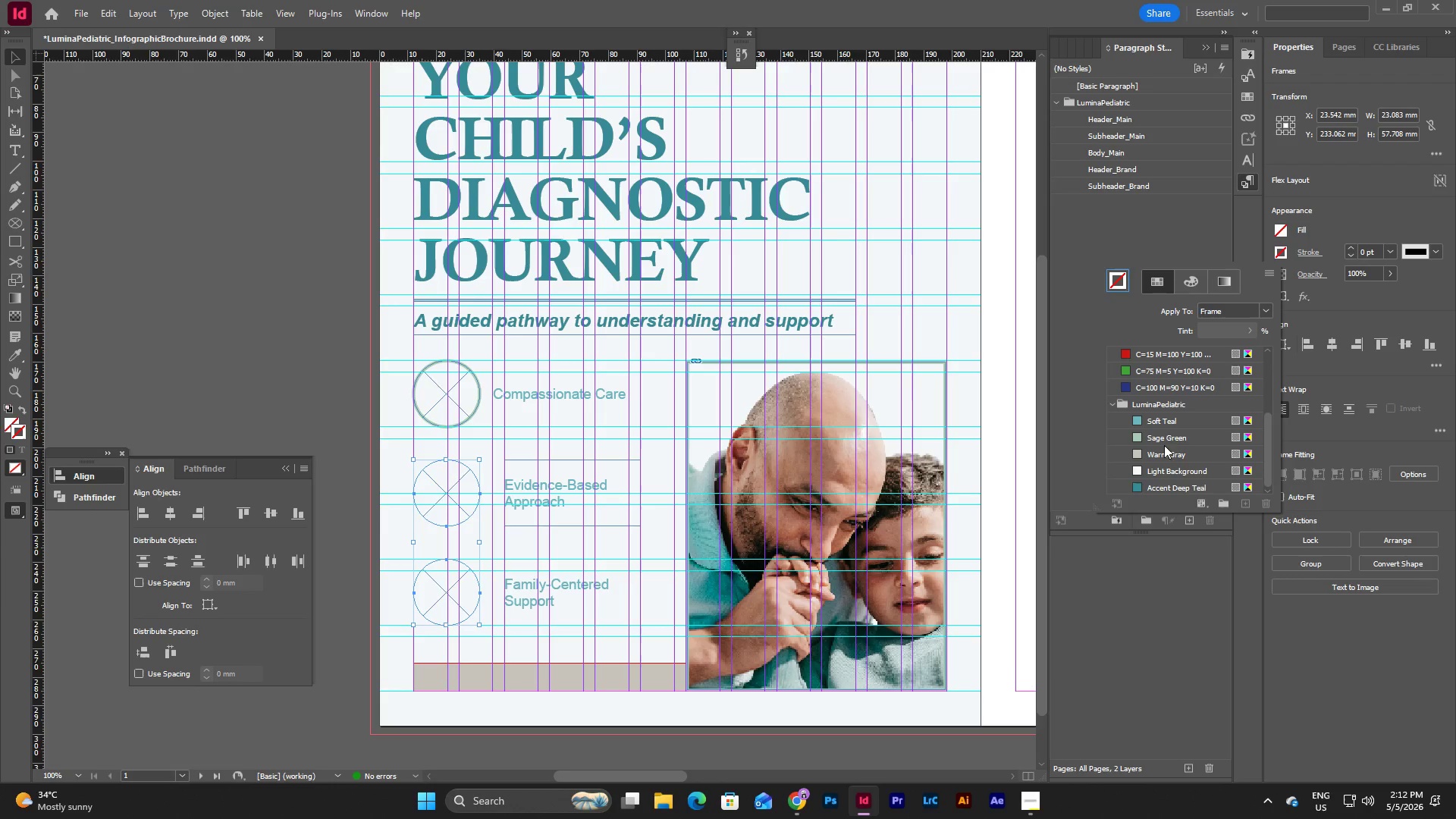 
left_click([1166, 437])
 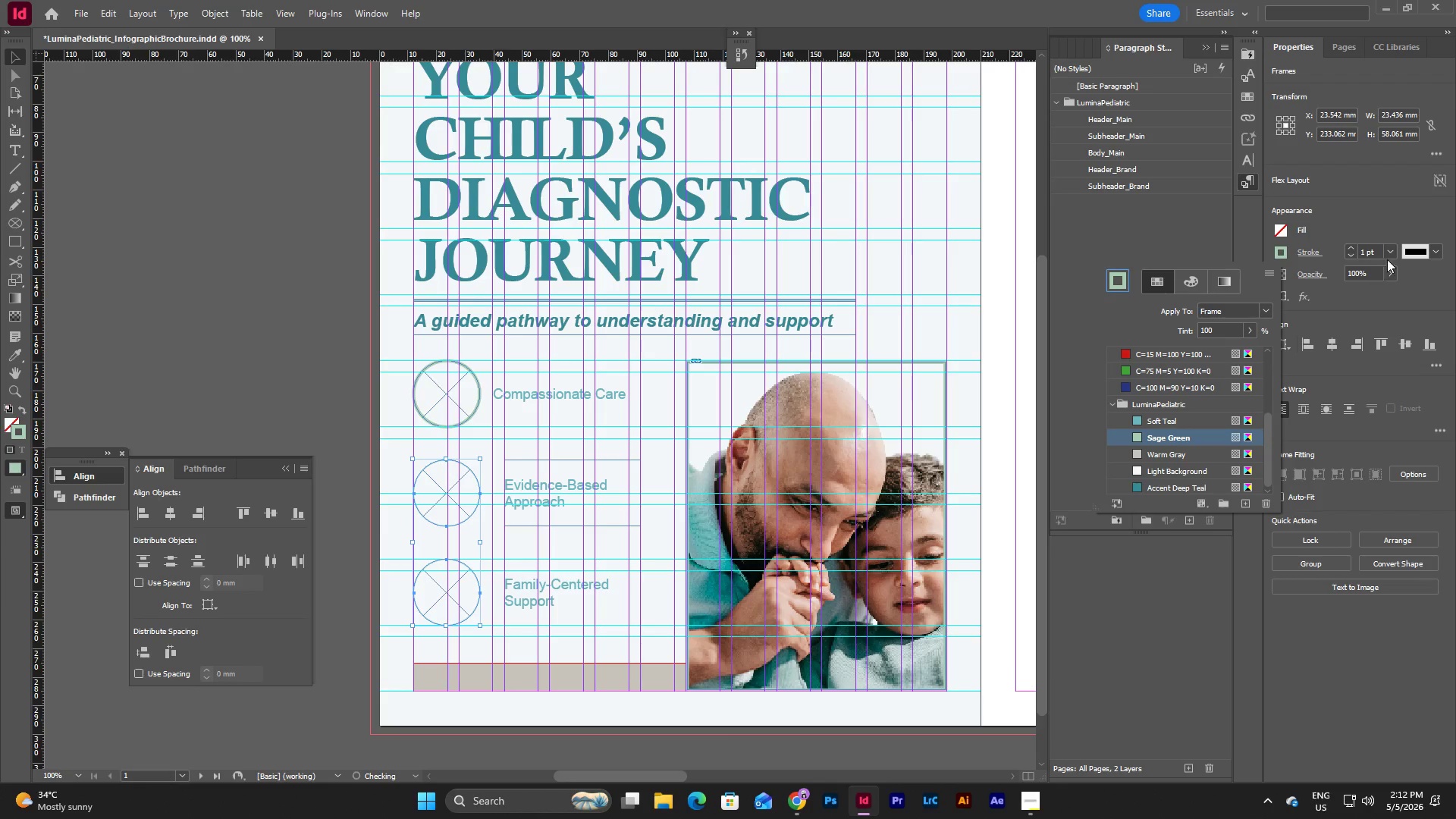 
left_click([1391, 252])
 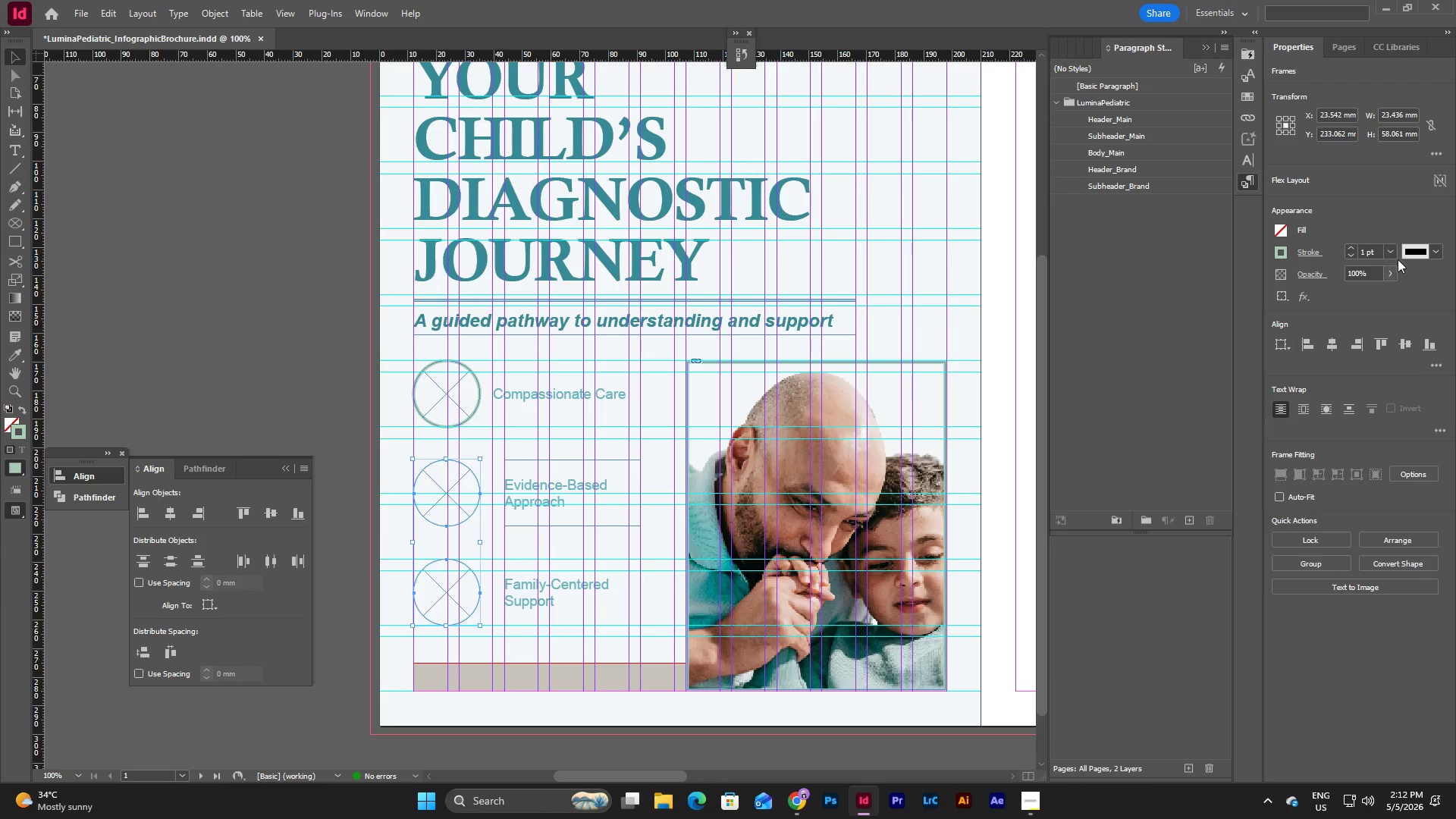 
left_click([1395, 249])
 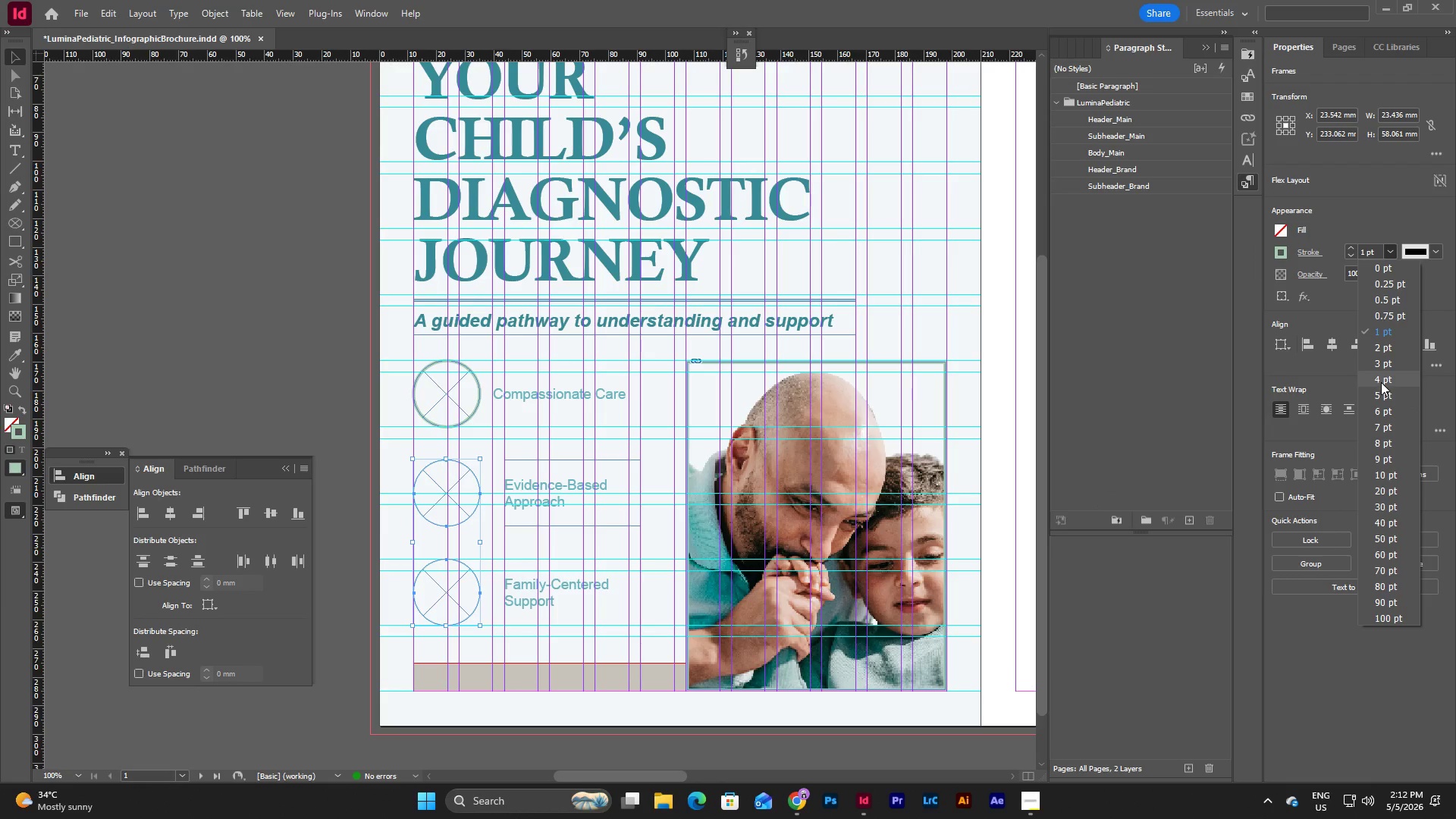 
left_click([1380, 364])
 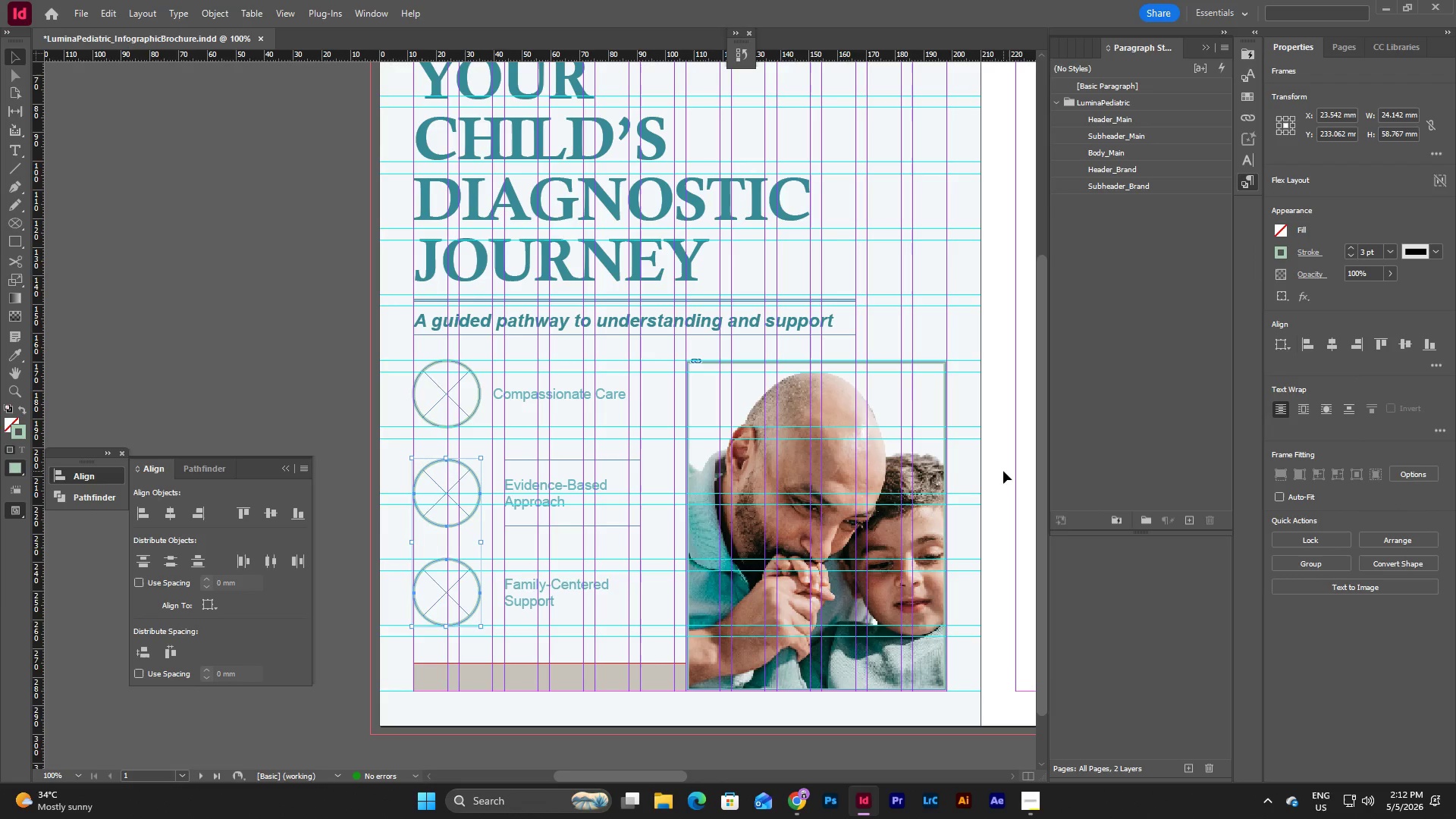 
double_click([1003, 471])
 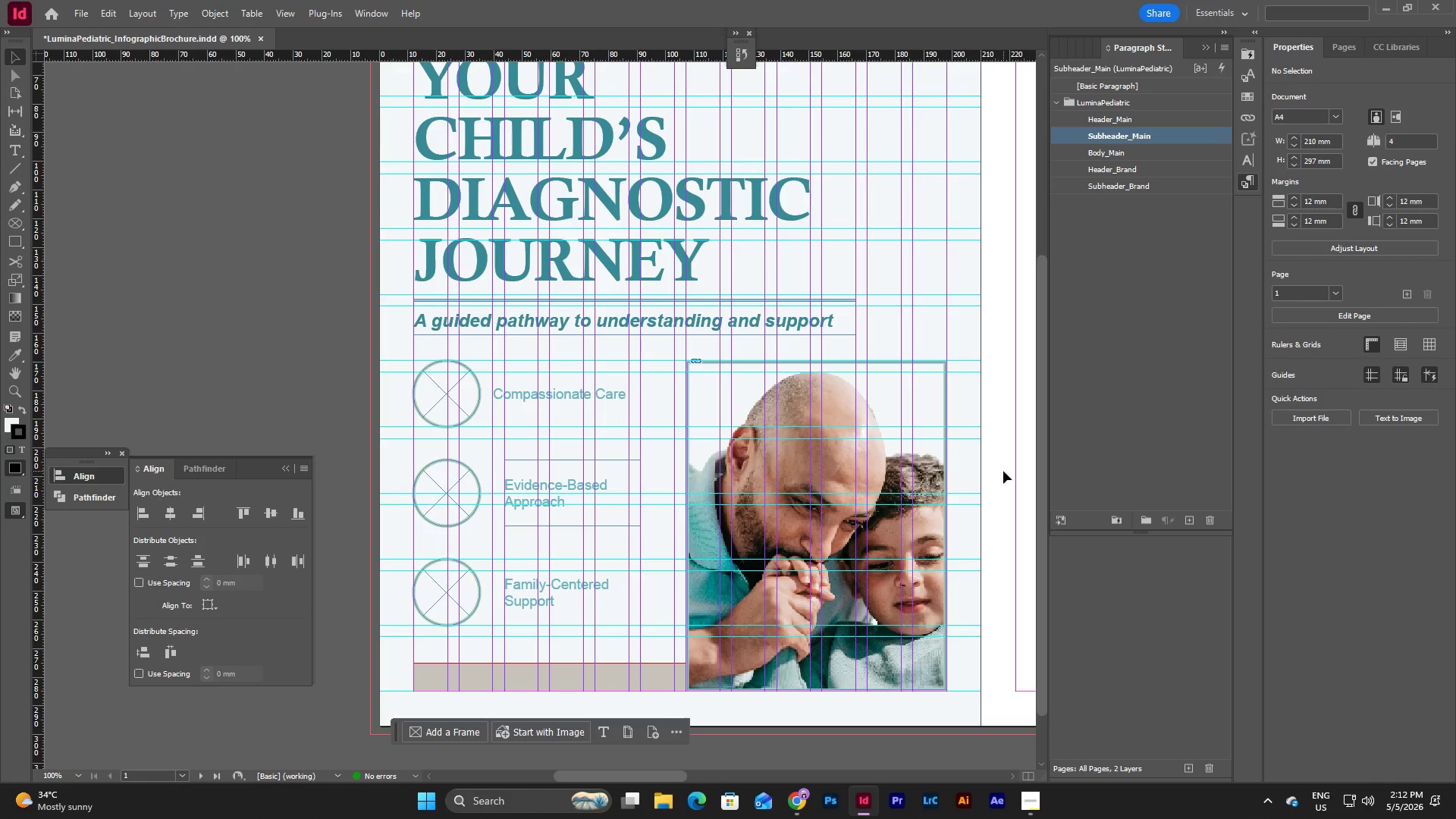 
left_click([1003, 471])
 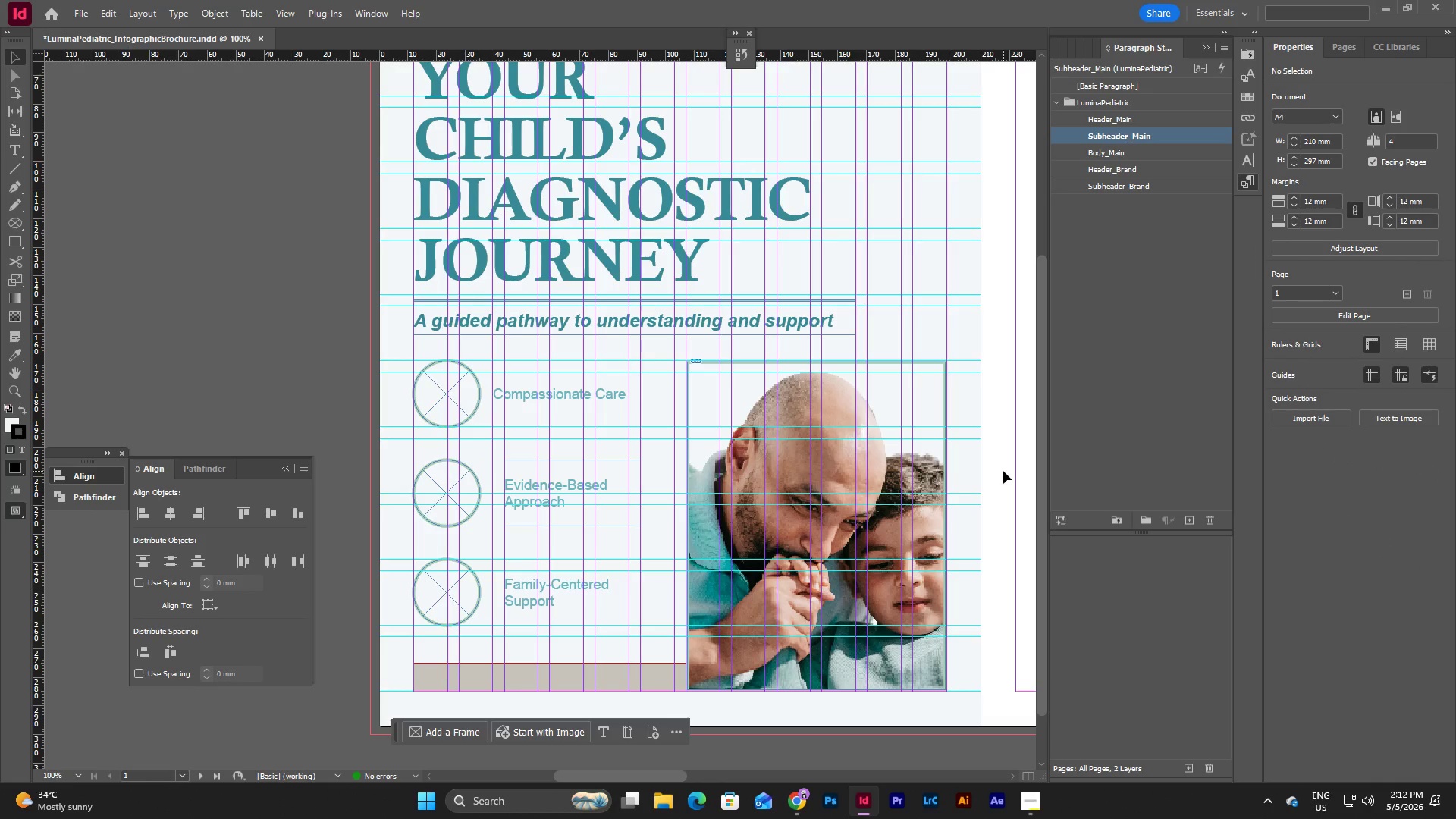 
key(W)
 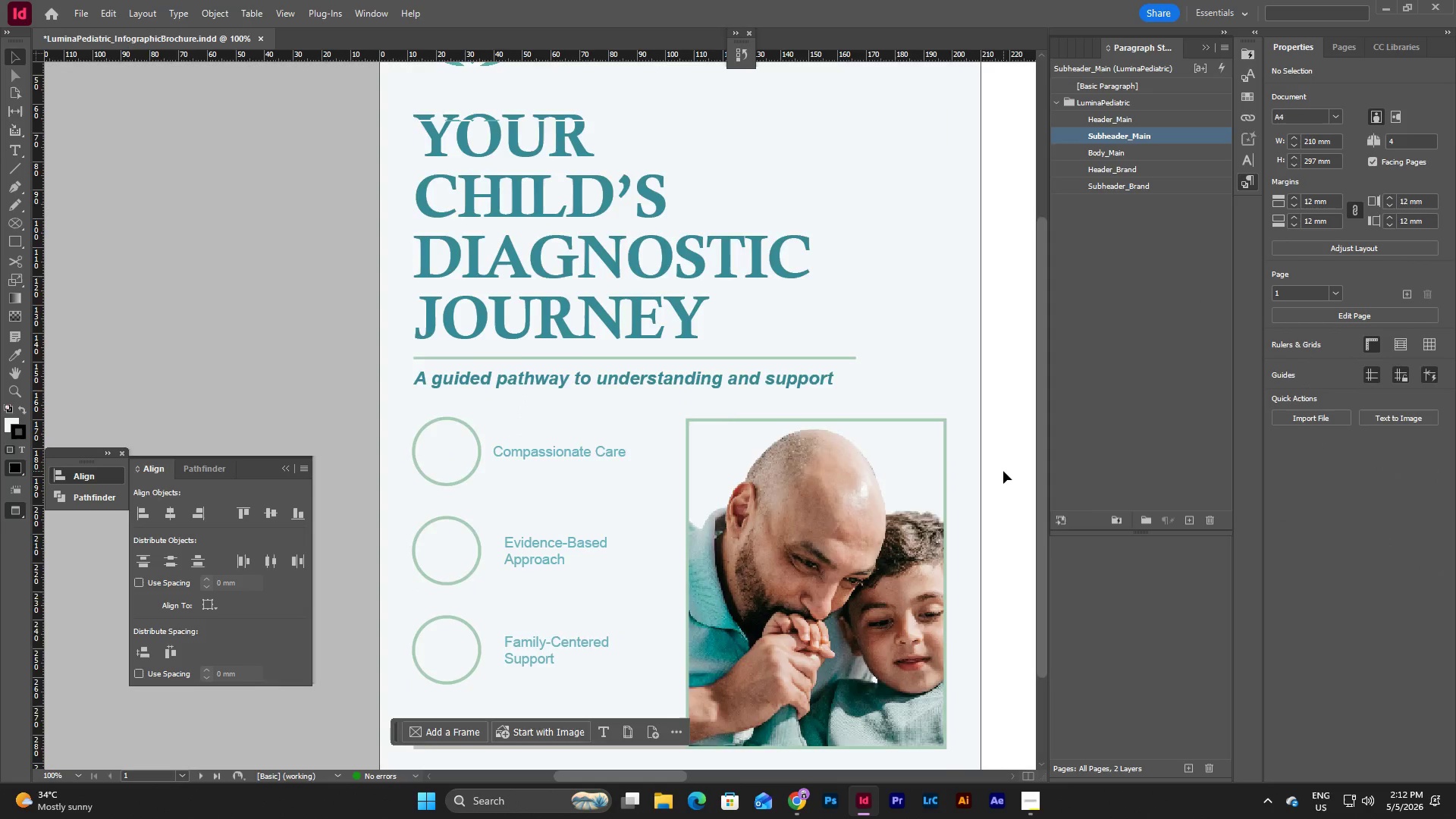 
scroll: coordinate [1003, 471], scroll_direction: up, amount: 1.0